 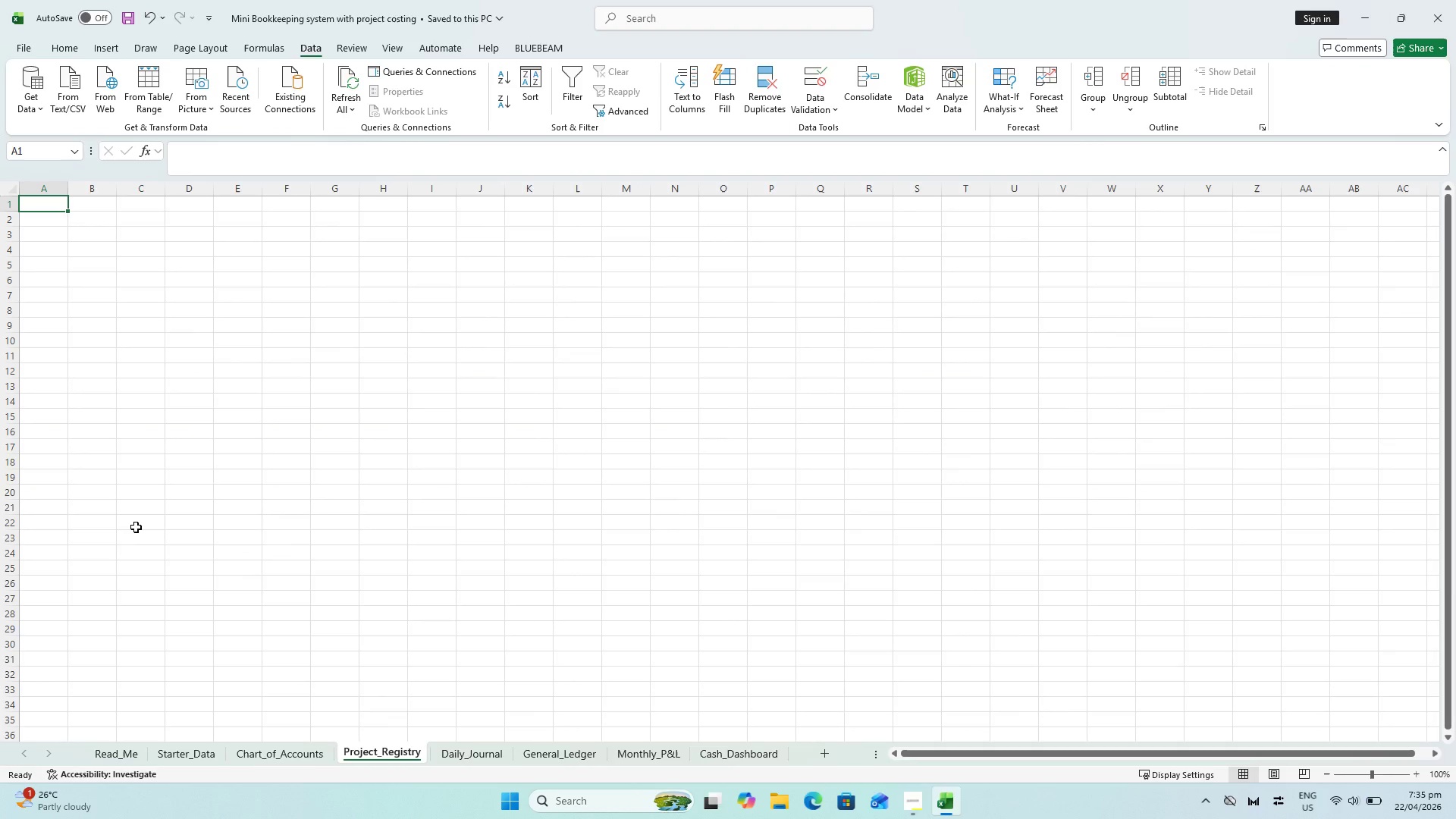 
scroll: coordinate [175, 487], scroll_direction: up, amount: 2.0
 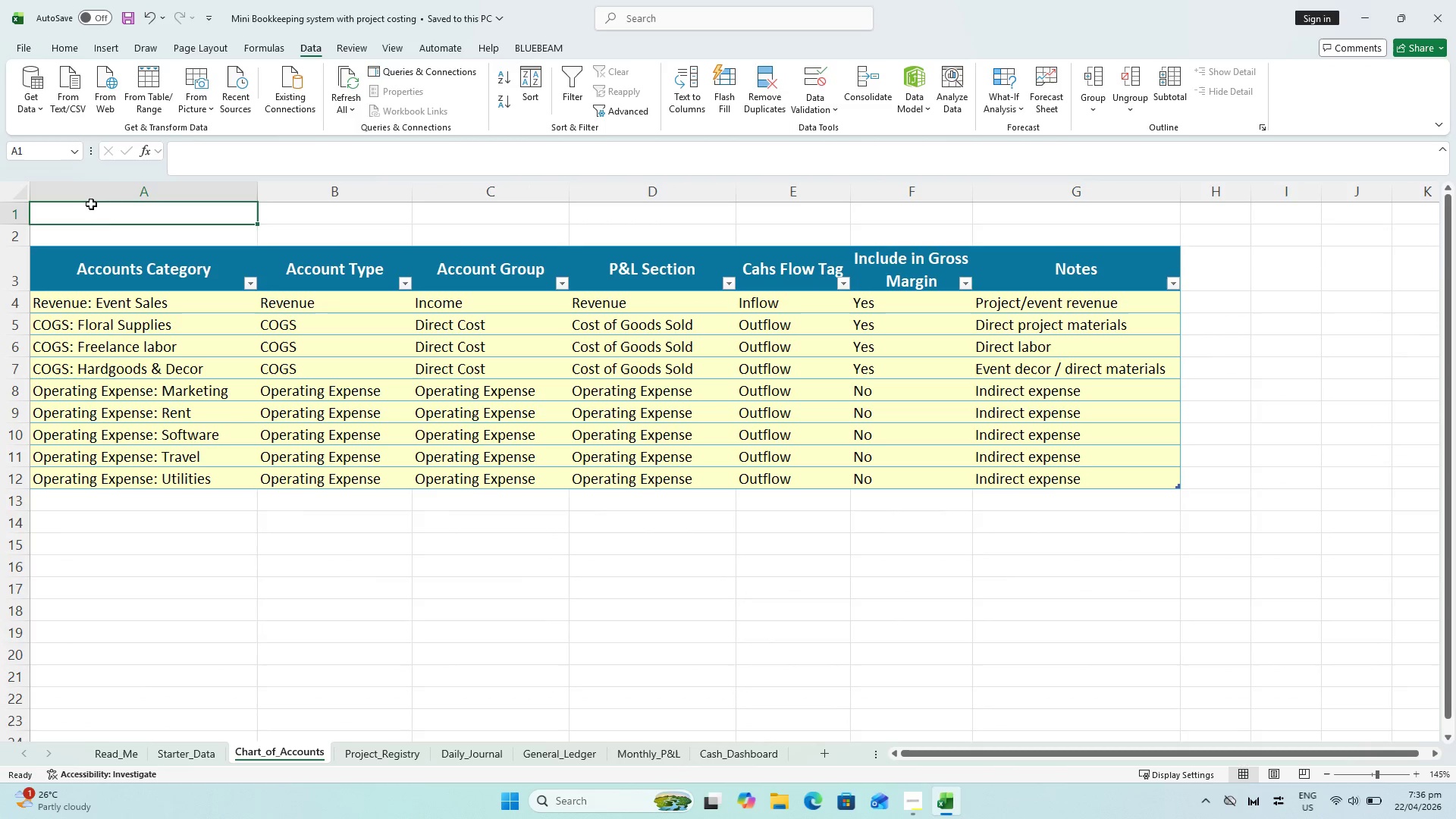 
hold_key(key=ShiftLeft, duration=0.53)
 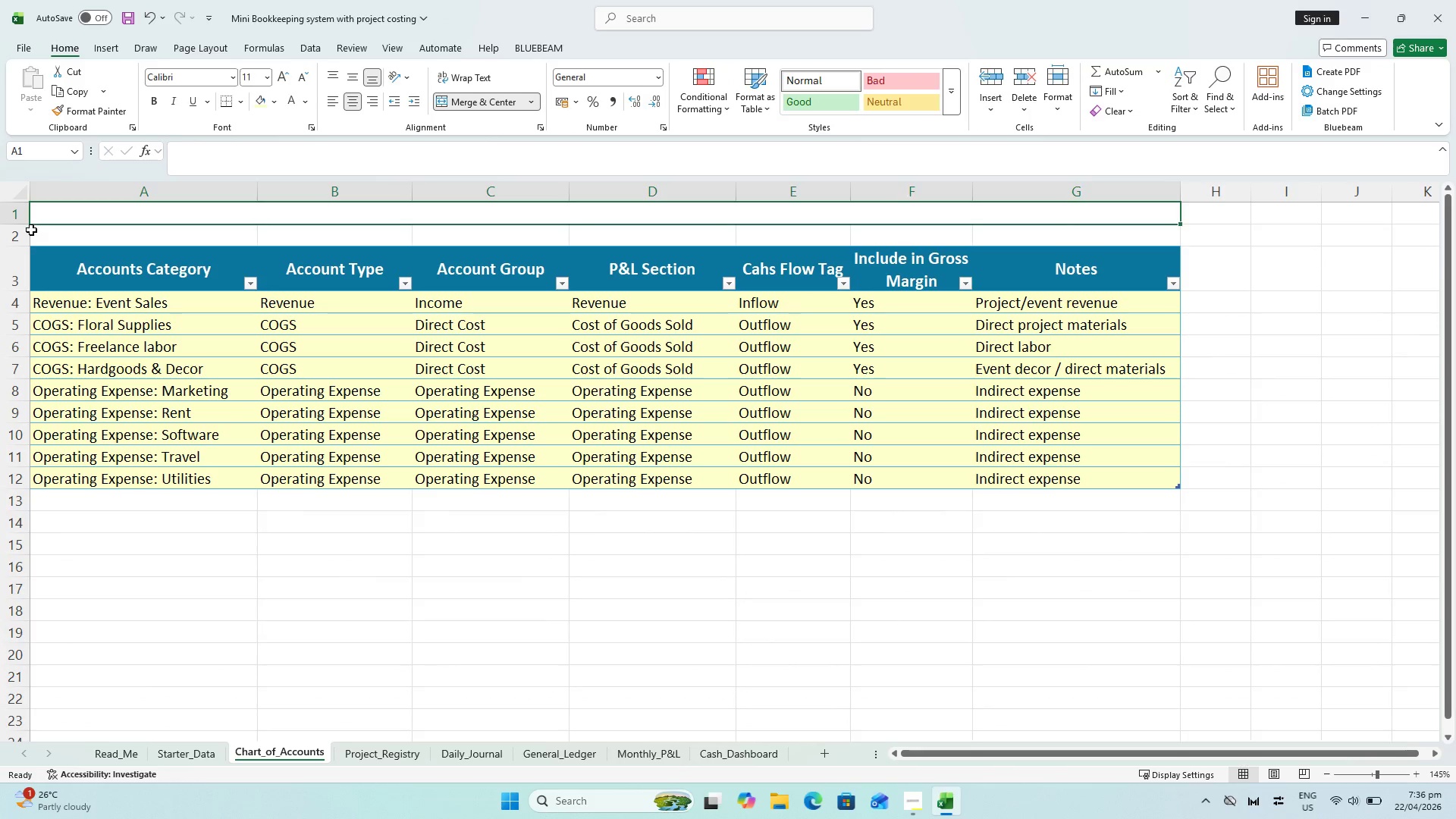 
wait(5.2)
 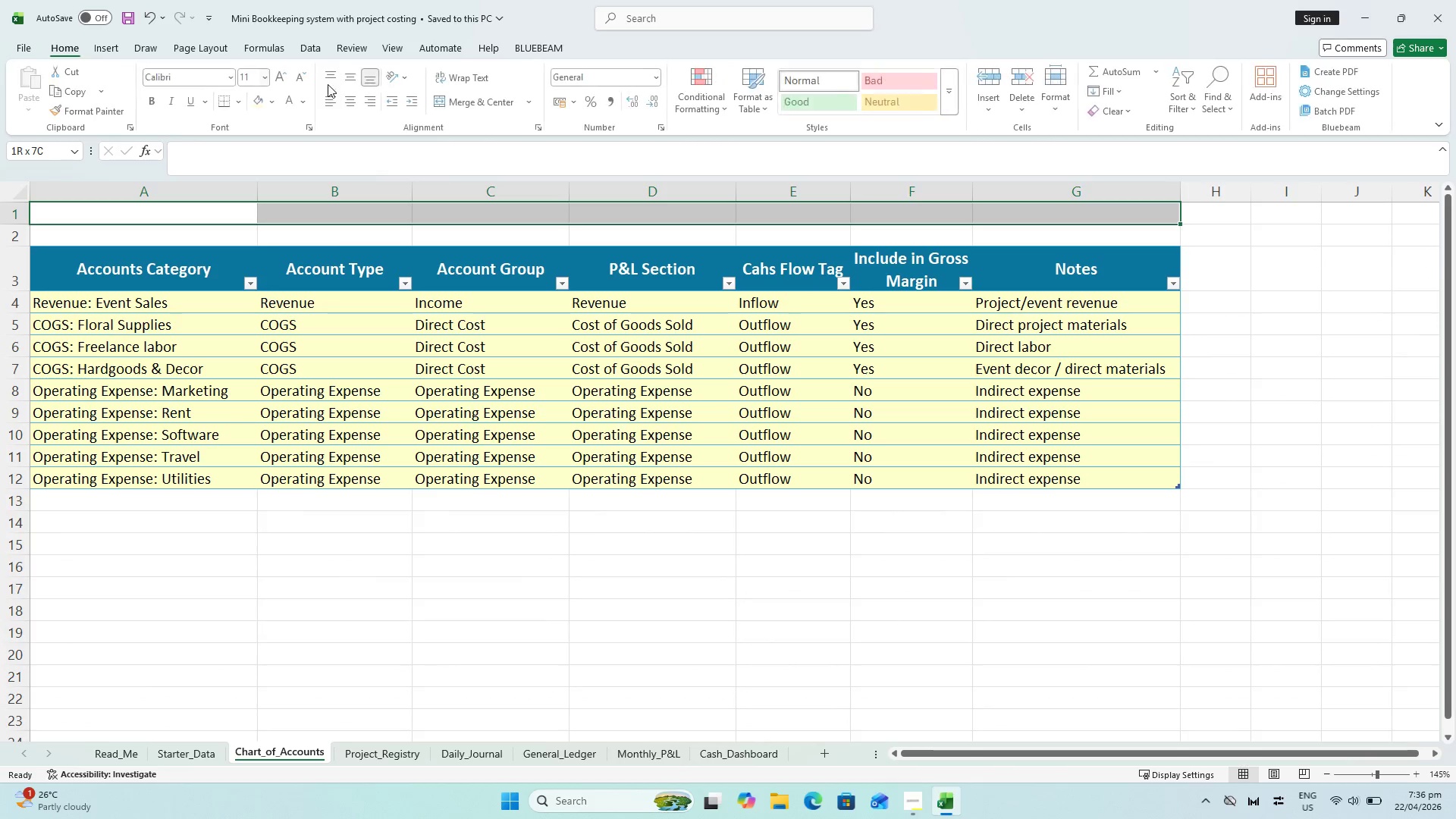 
type(CHARTD)
key(Backspace)
type(F OF ACCOUNT)
 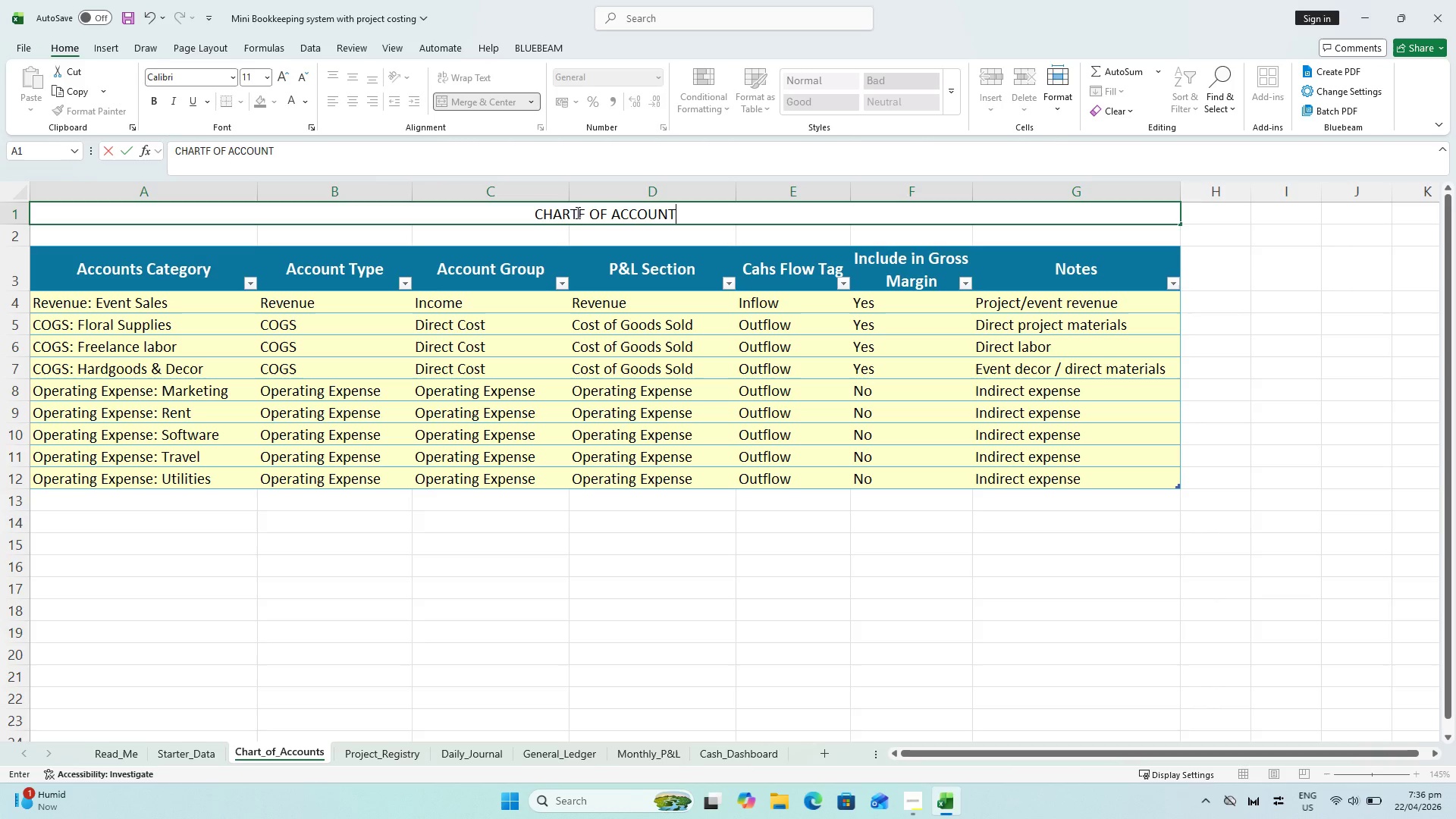 
left_click([582, 212])
 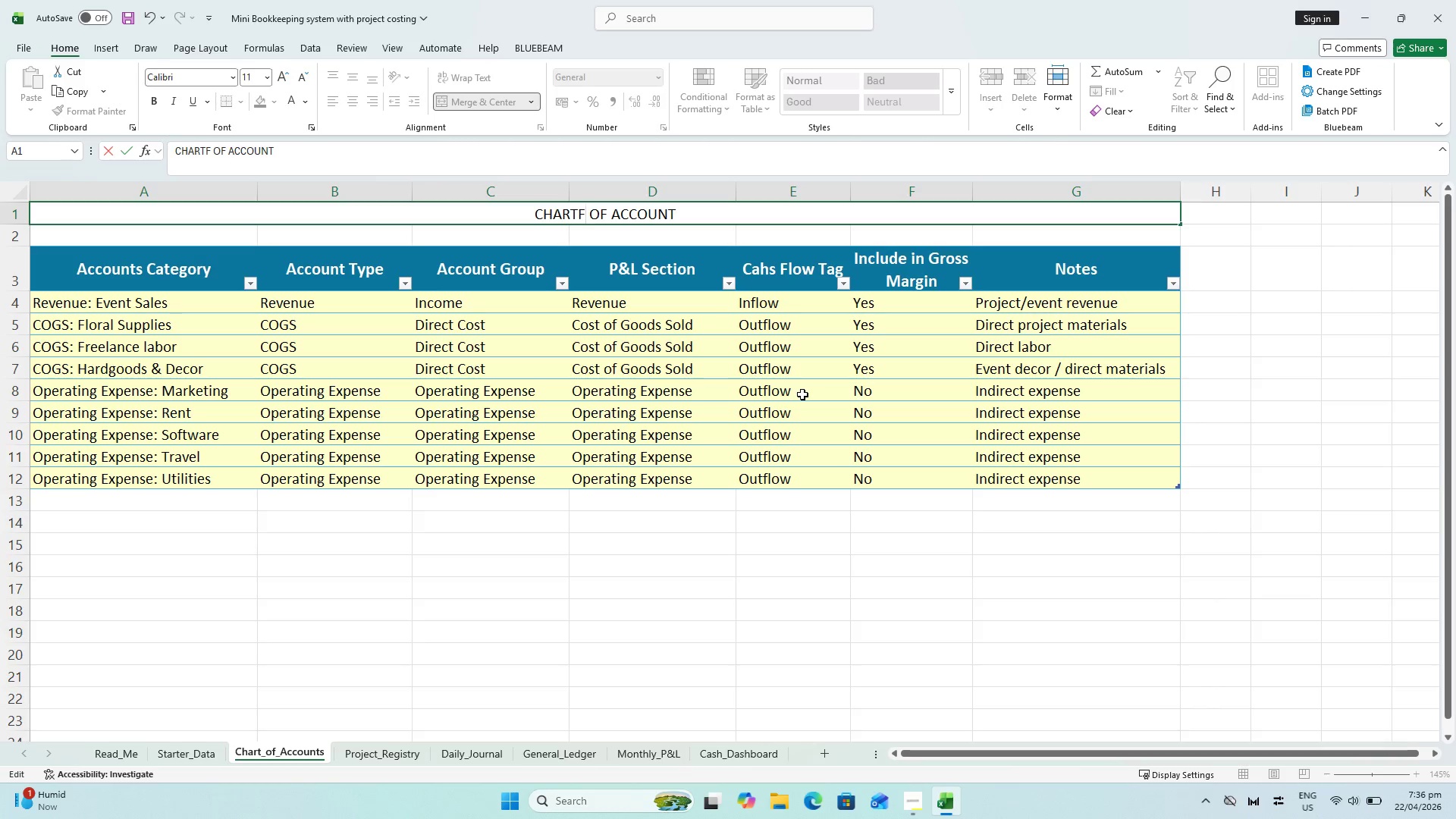 
key(Backspace)
 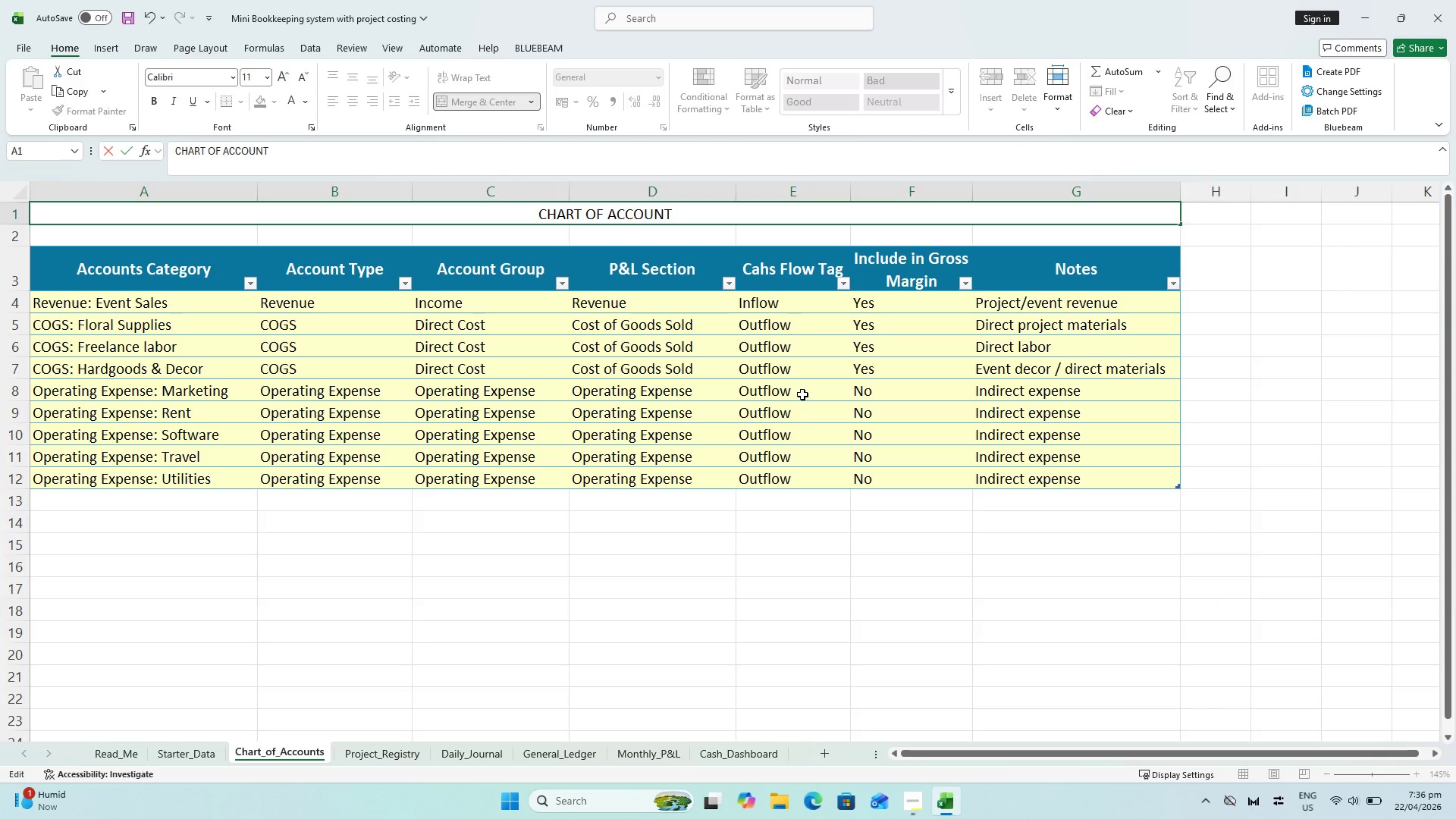 
key(Enter)
 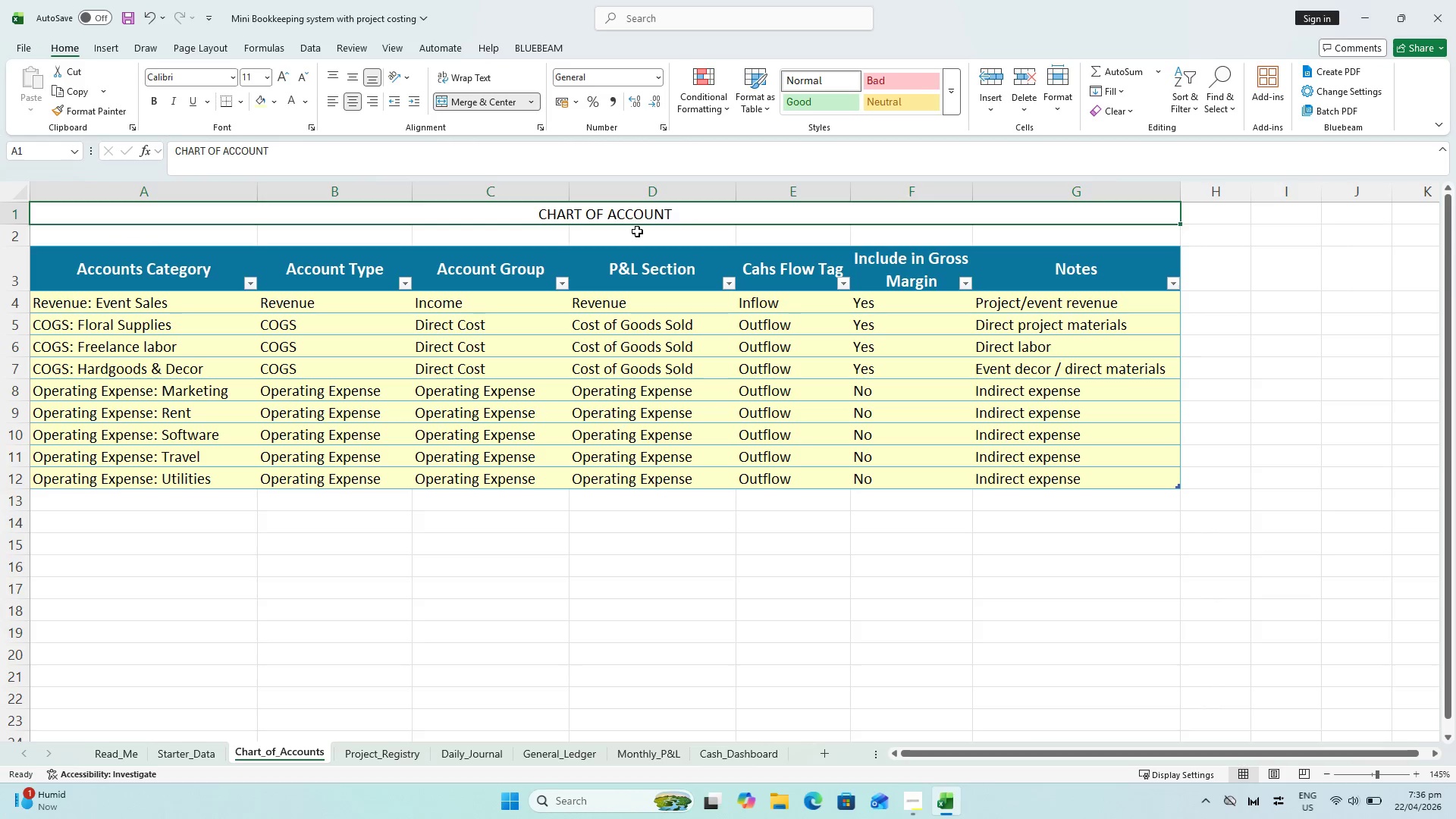 
wait(5.53)
 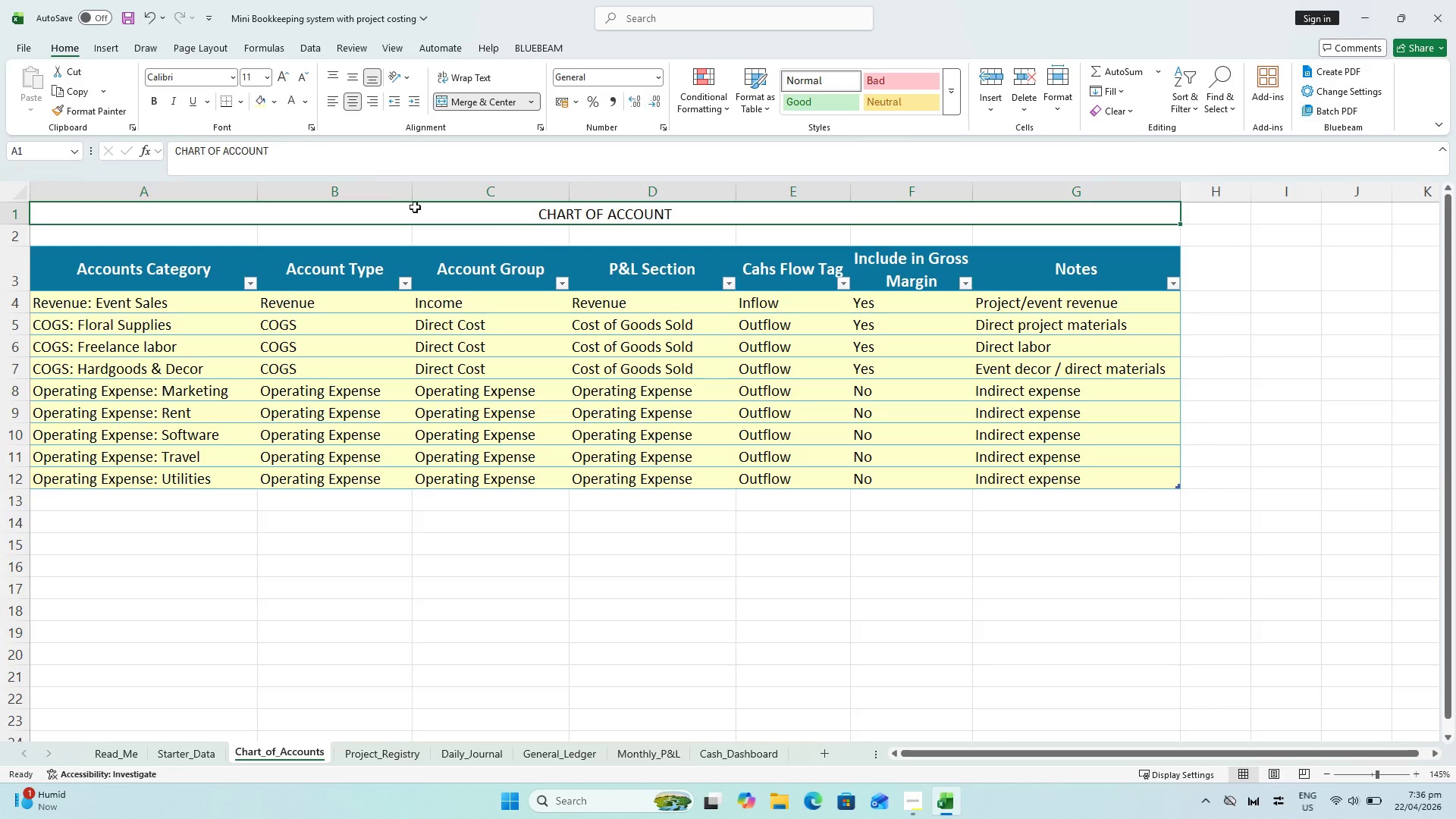 
left_click([451, 160])
 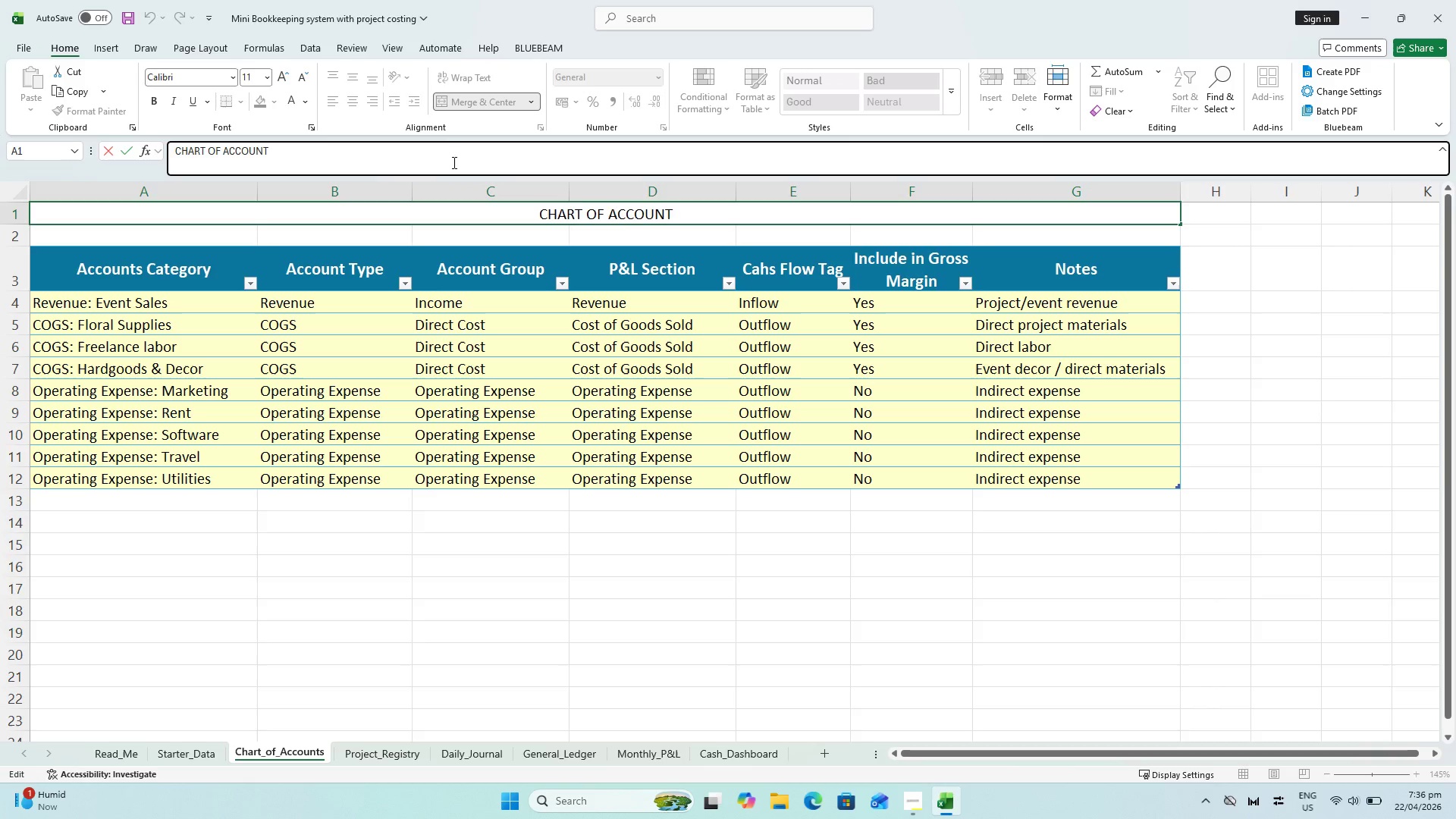 
key(S)
 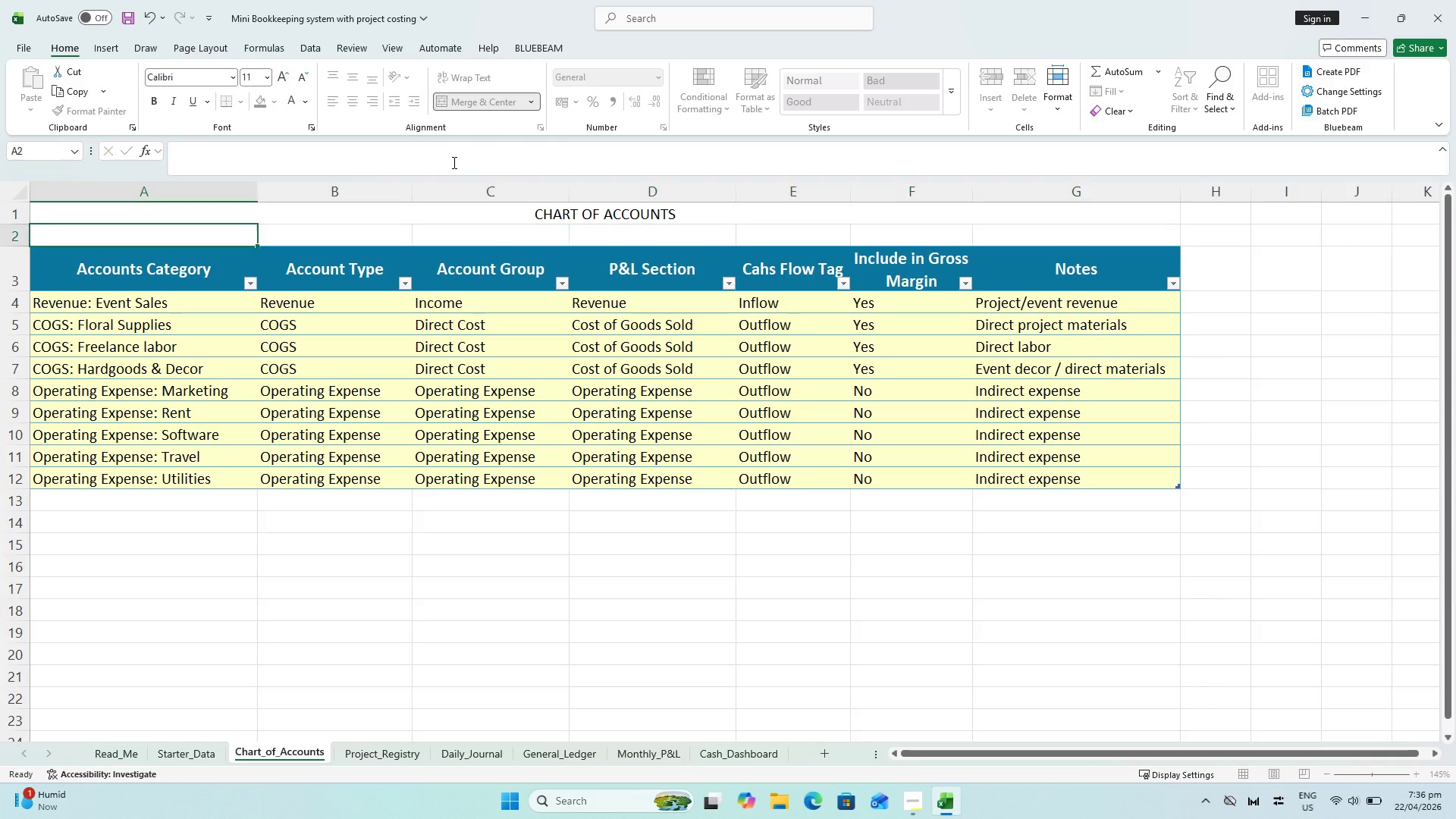 
key(Enter)
 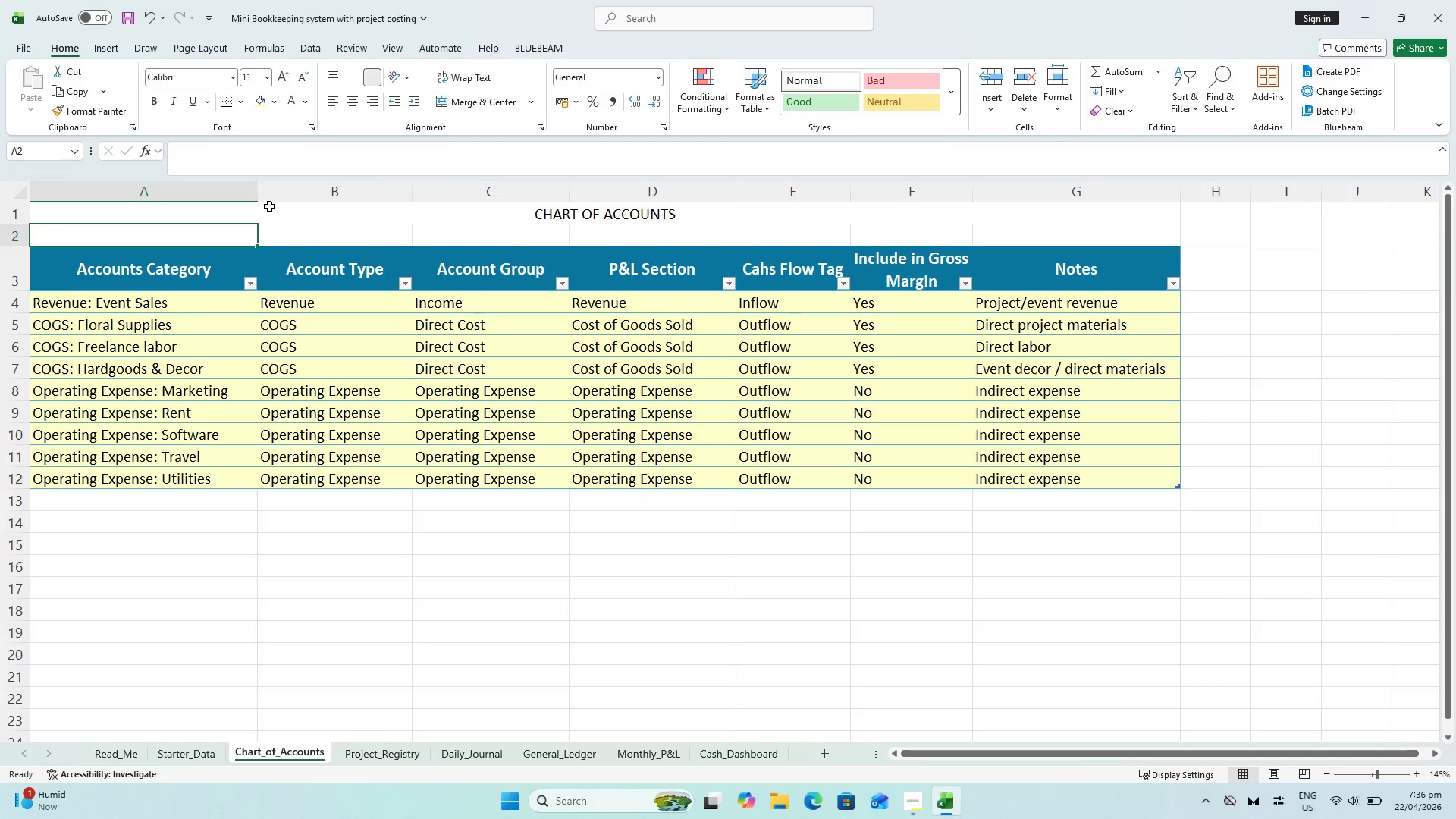 
left_click([274, 228])
 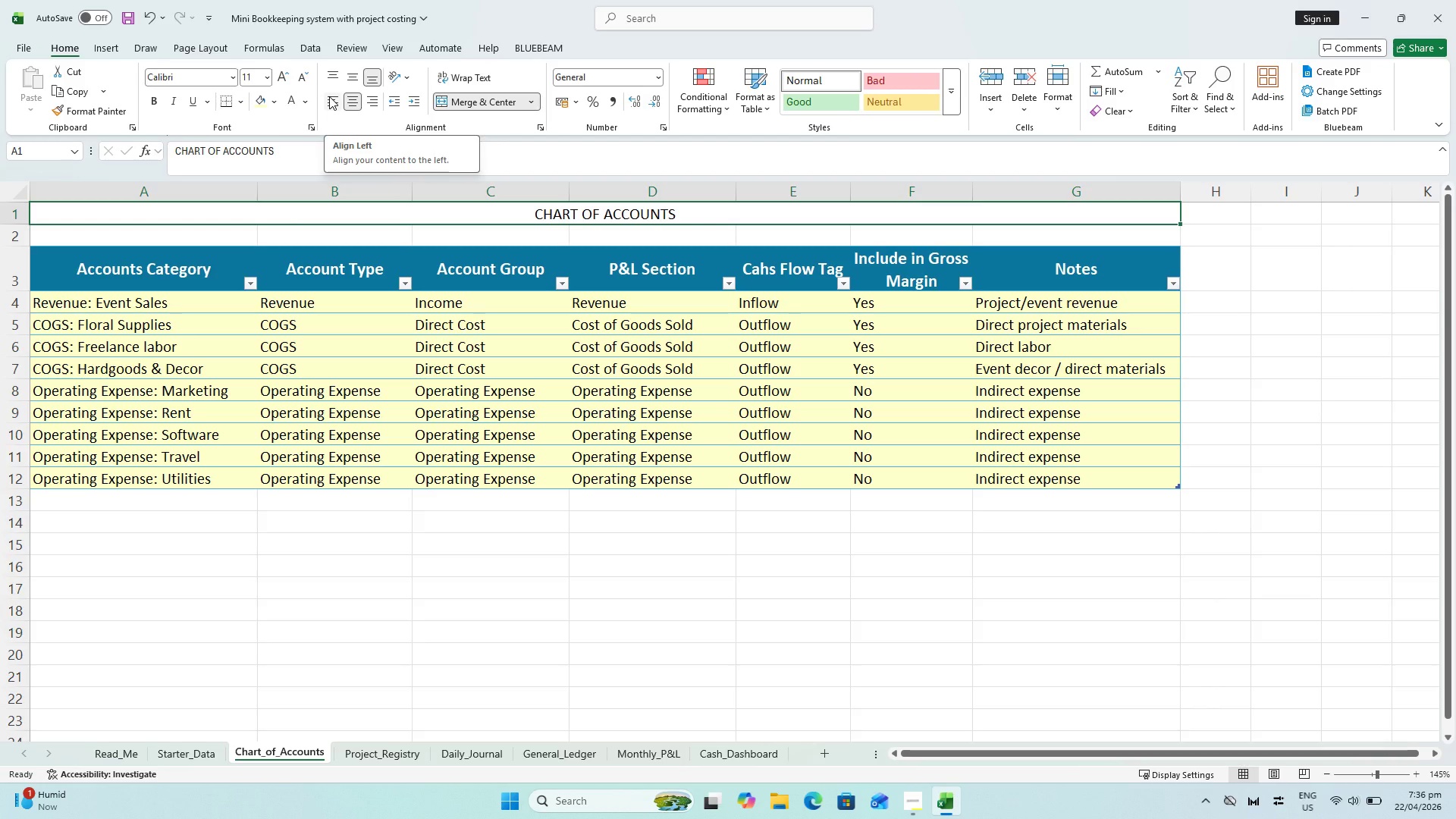 
wait(21.92)
 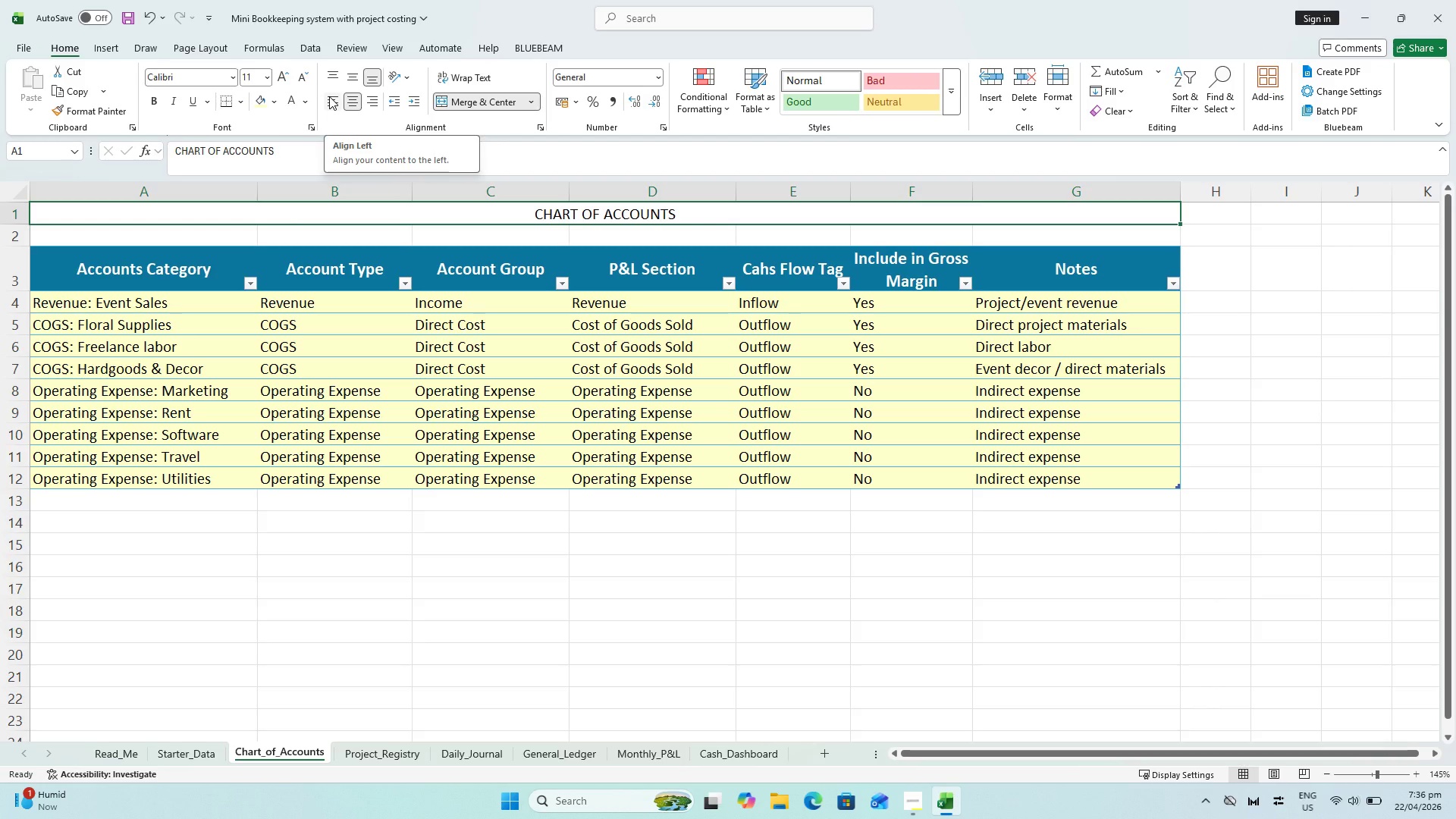 
left_click([310, 104])
 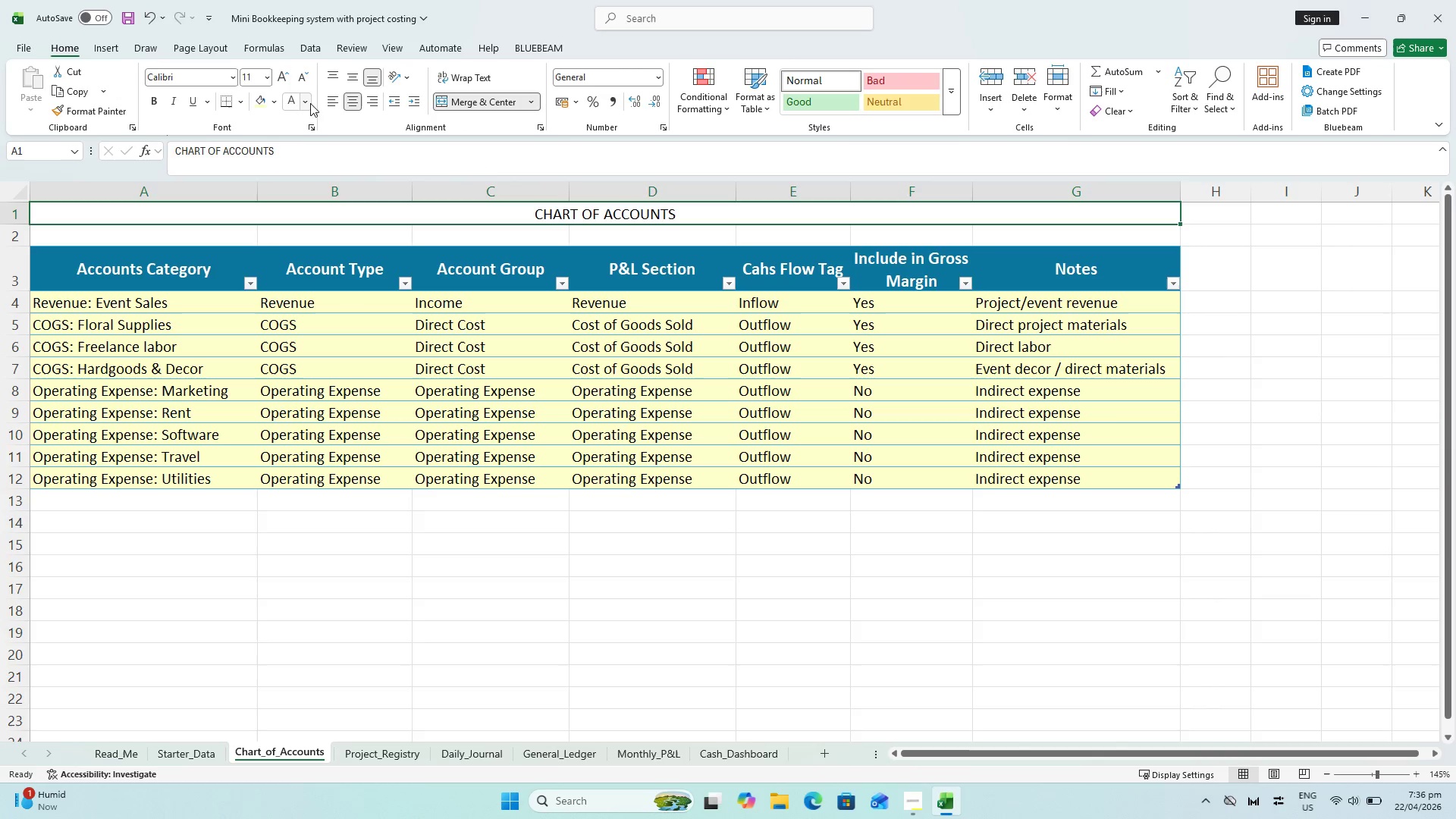 
left_click([290, 99])
 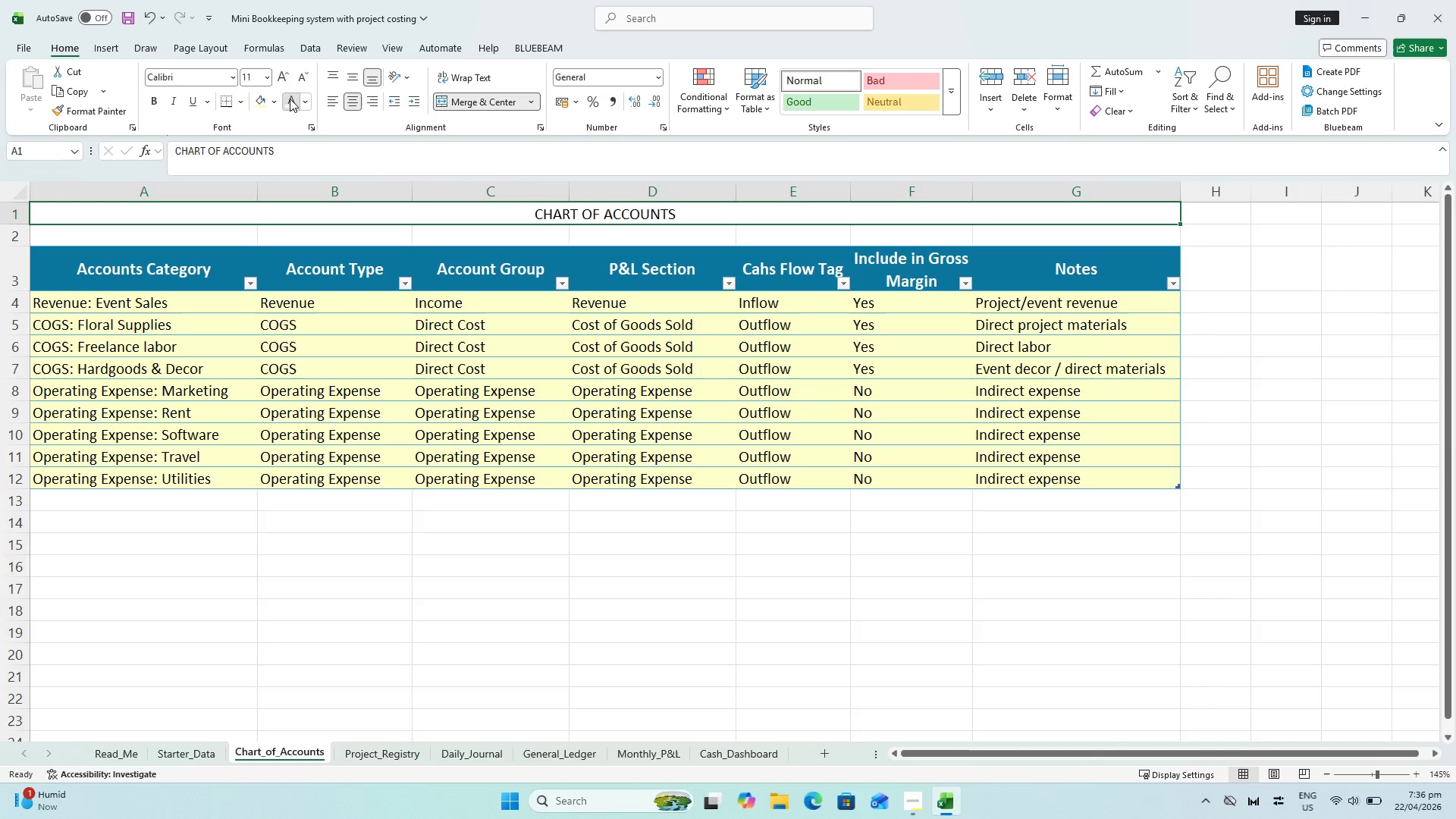 
mouse_move([280, 118])
 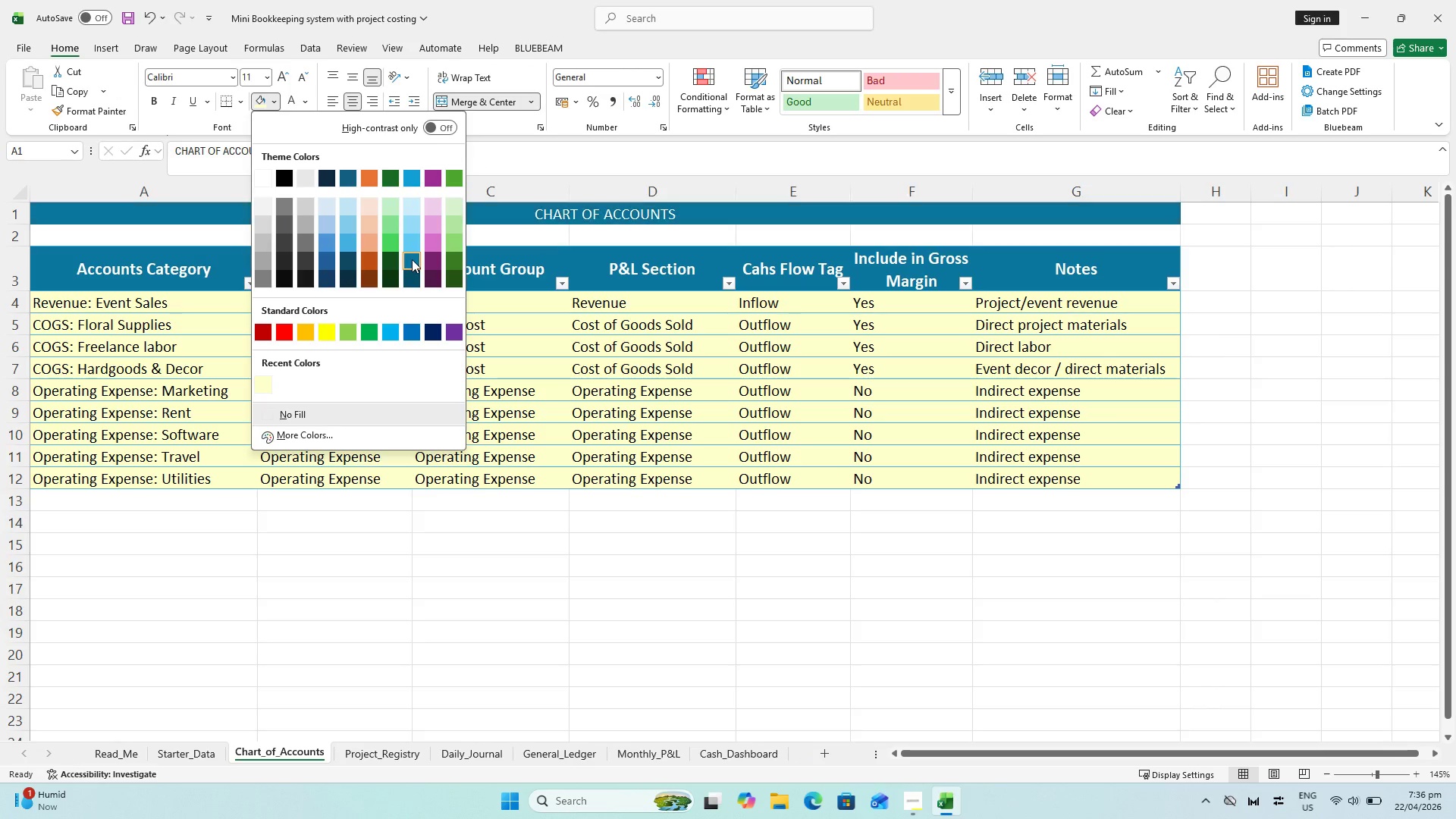 
left_click_drag(start_coordinate=[412, 261], to_coordinate=[412, 275])
 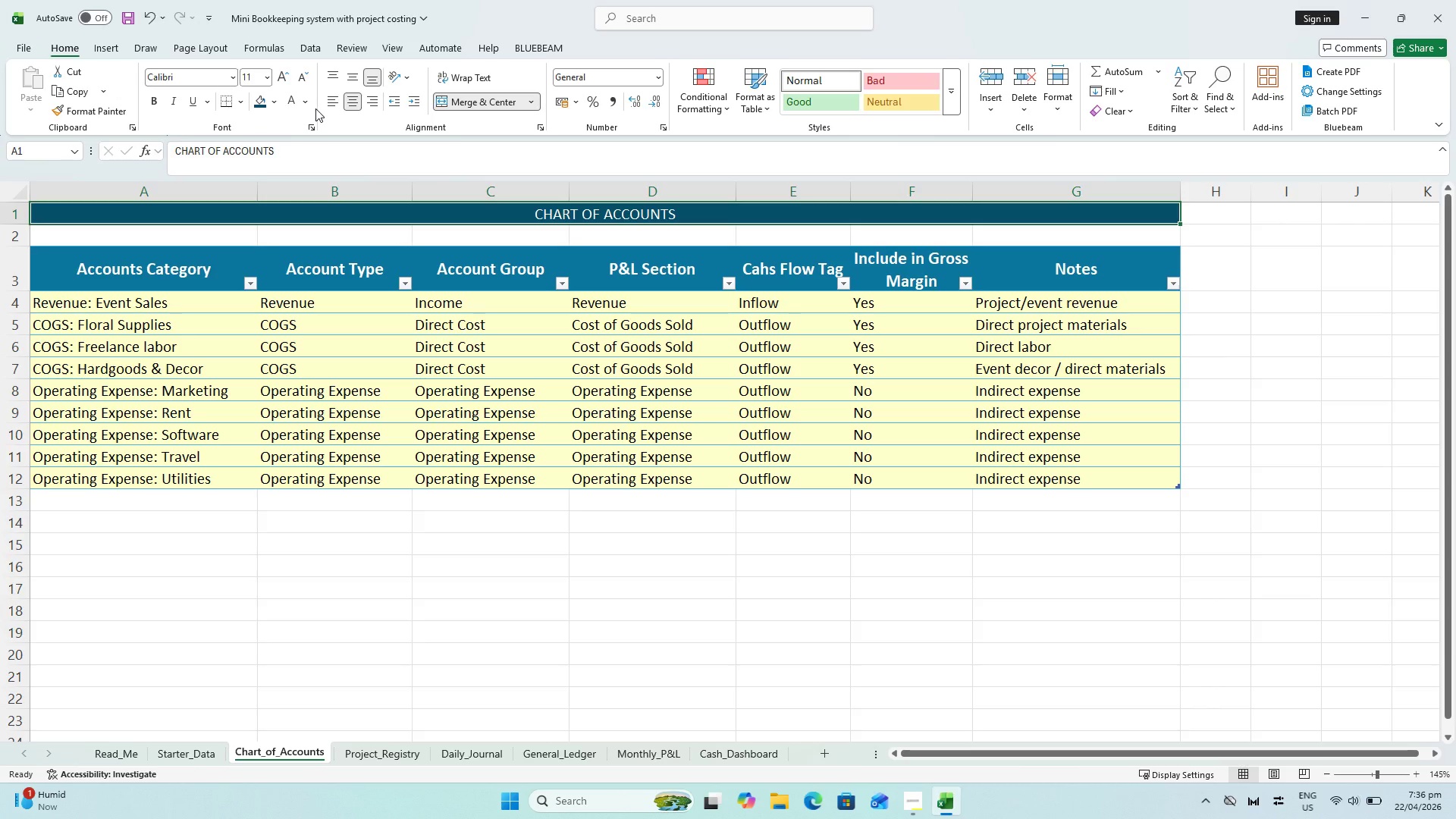 
key(Control+B)
 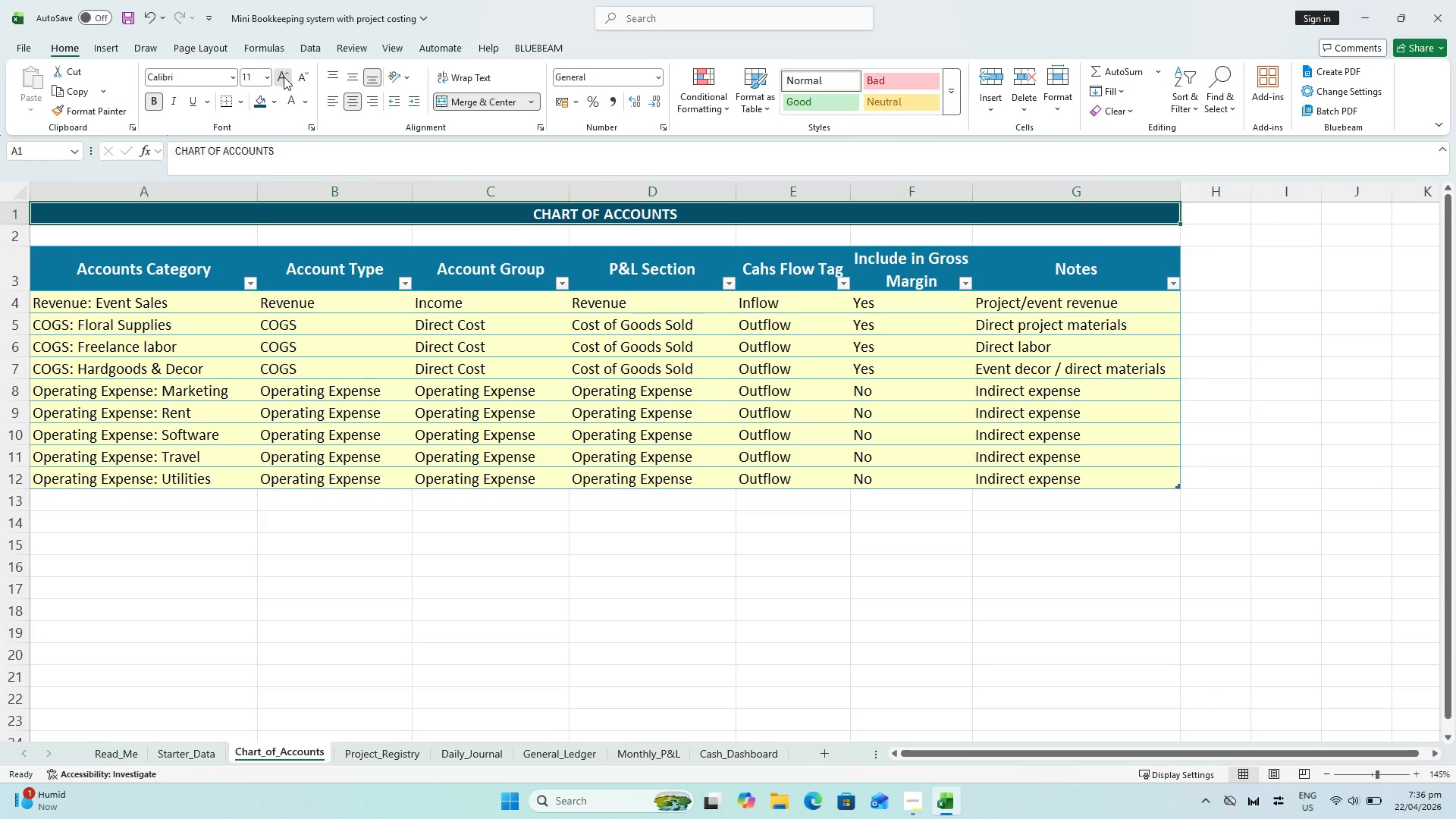 
double_click([284, 77])
 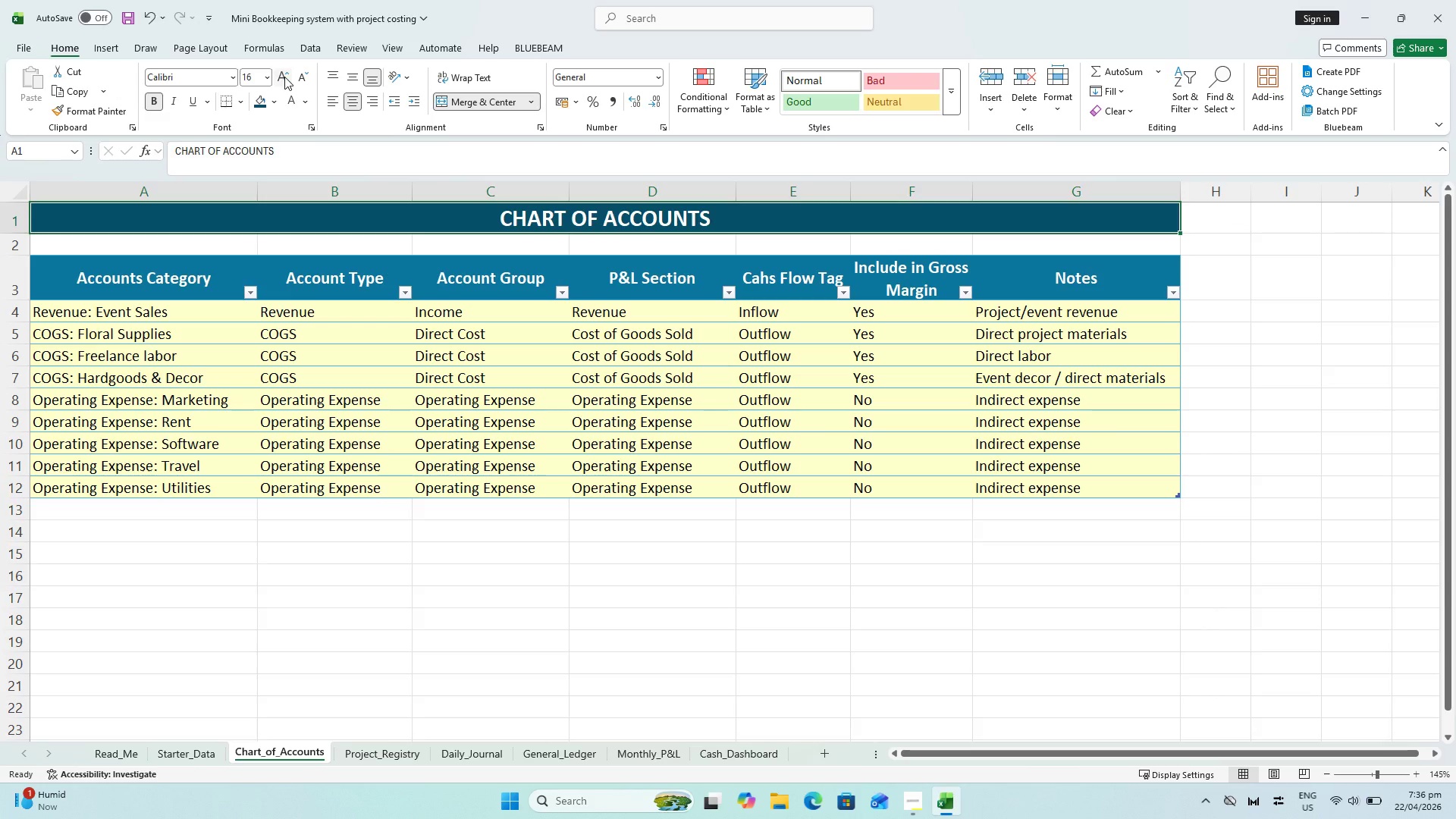 
left_click([473, 625])
 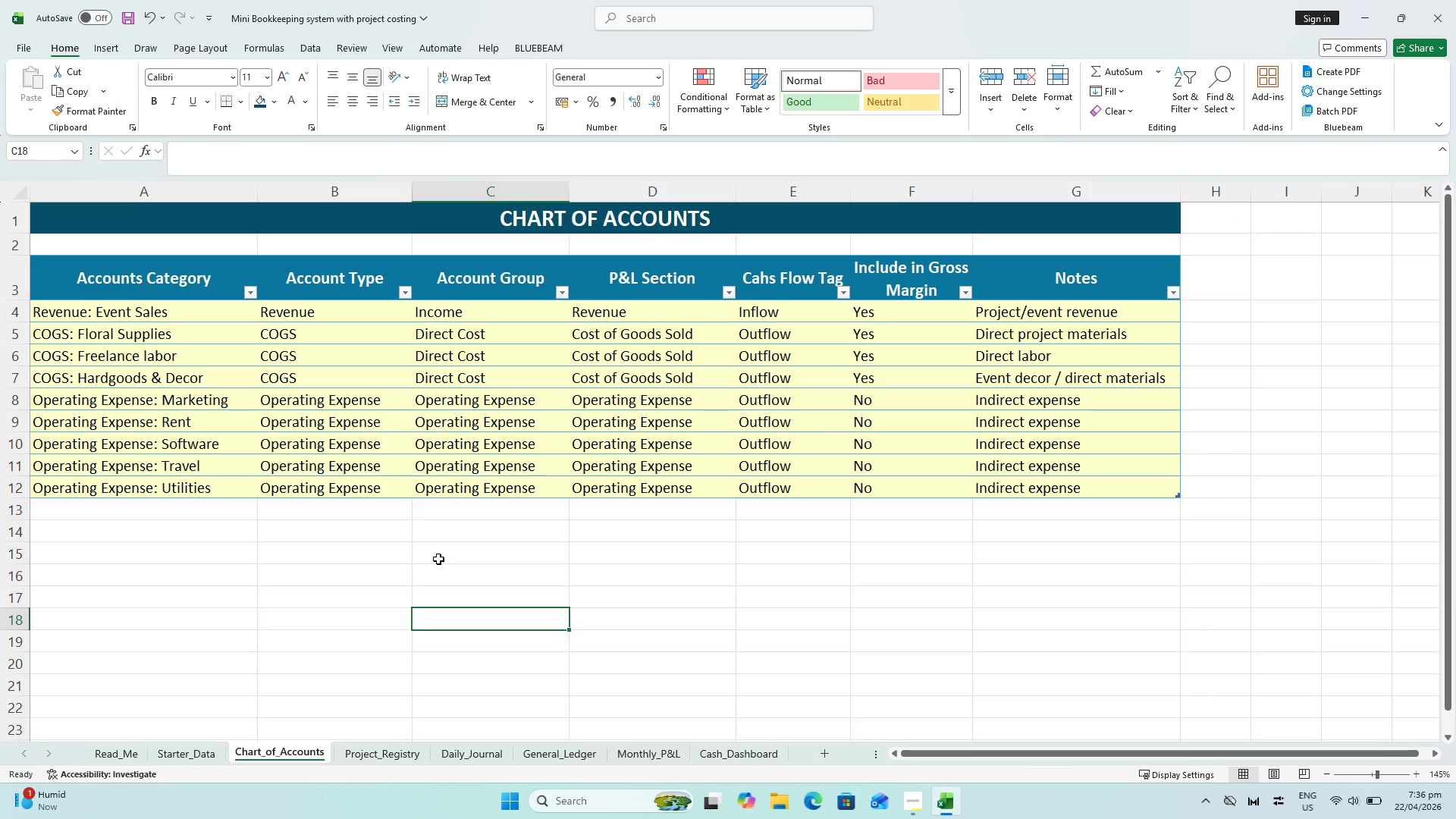 
key(Control+S)
 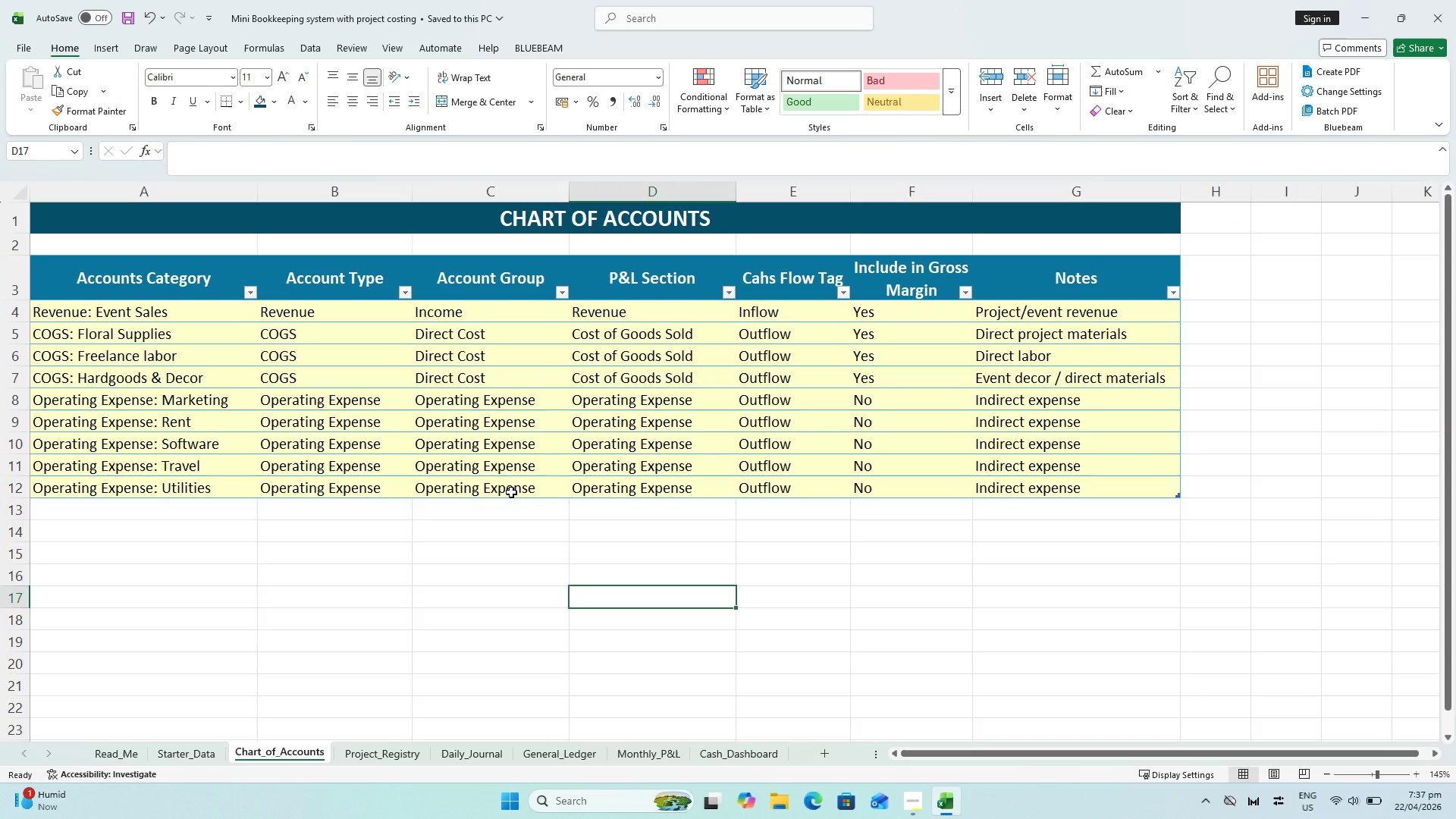 
key(Control+S)
 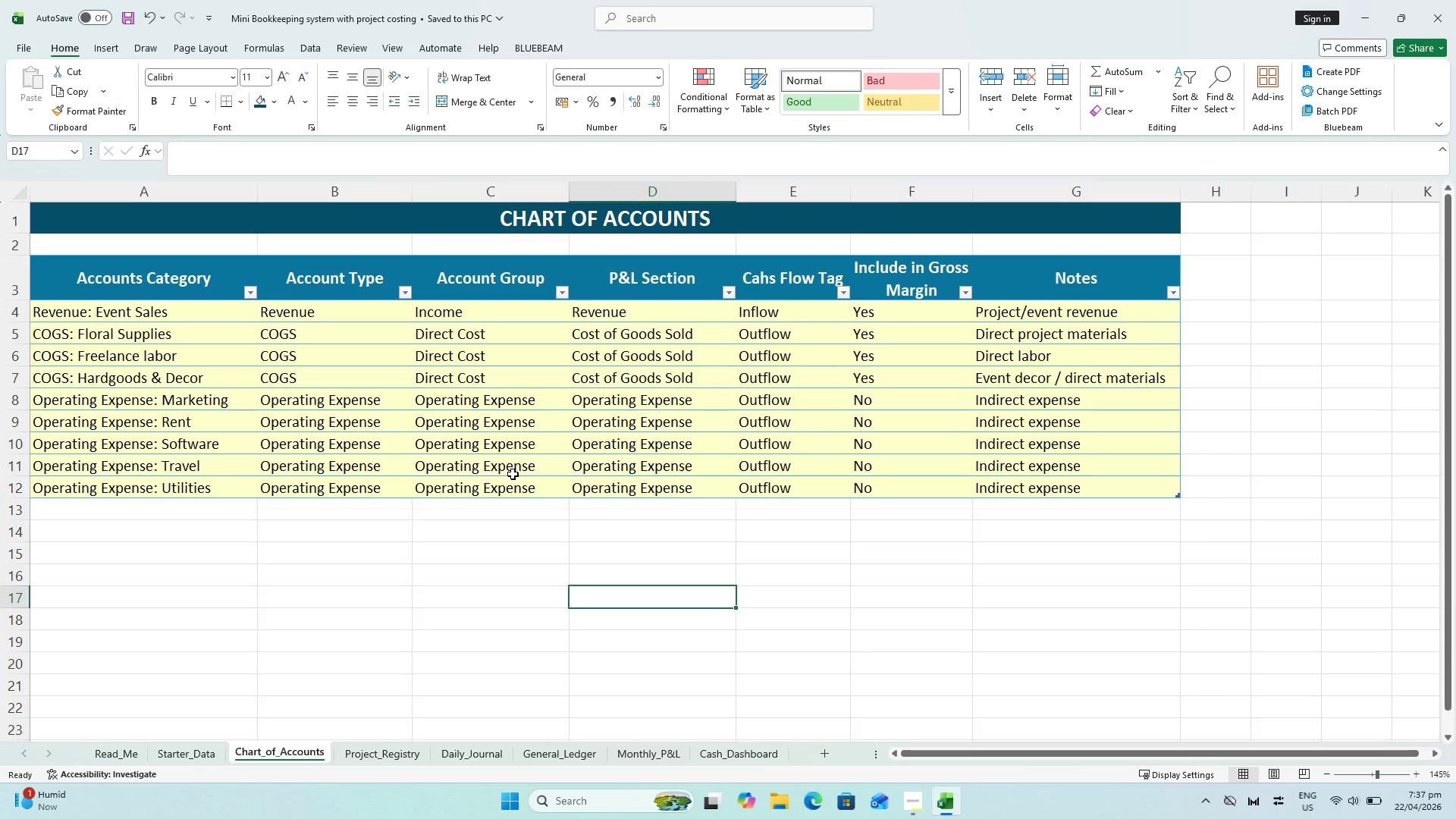 
key(Control+S)
 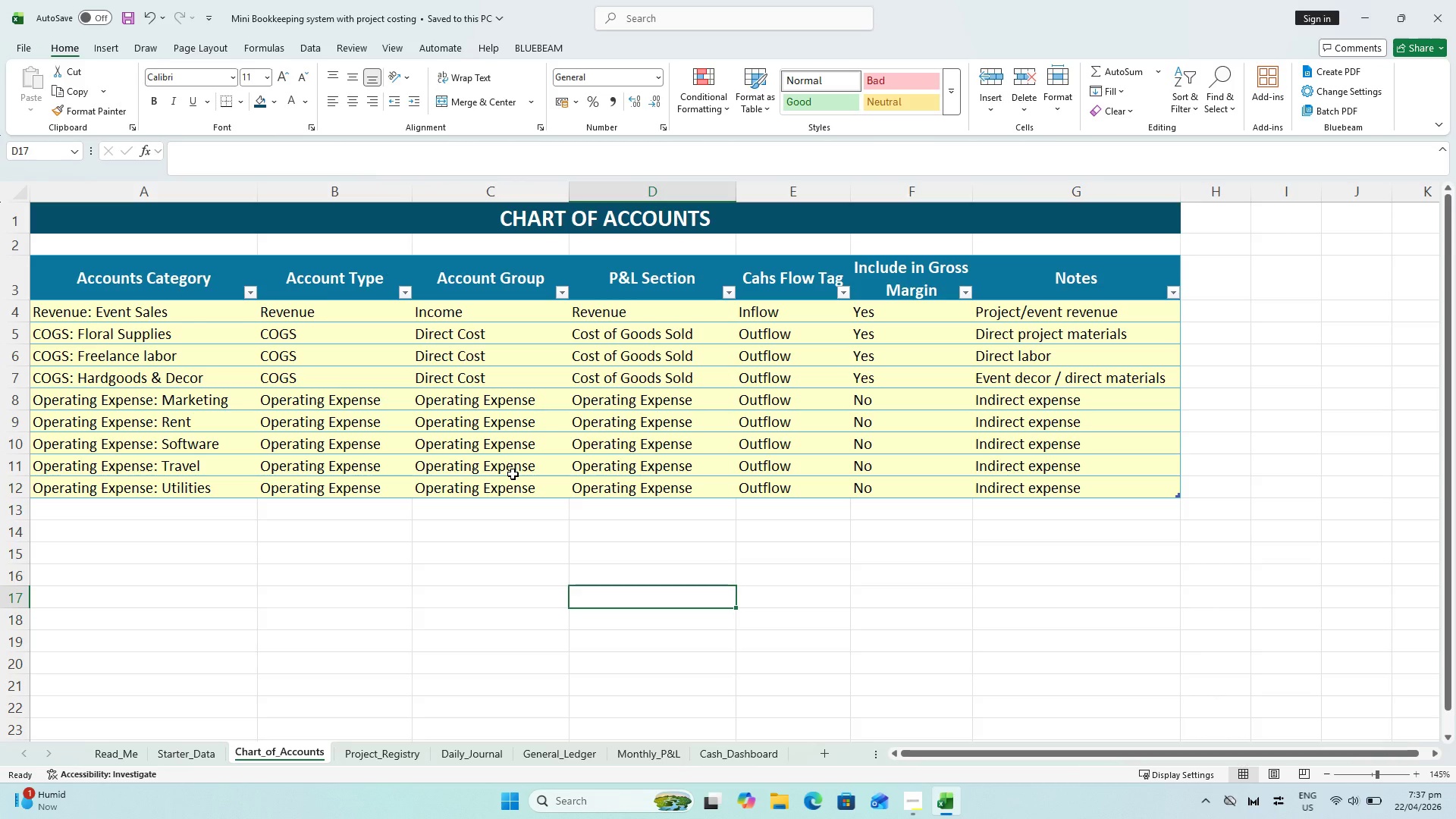 
key(Control+S)
 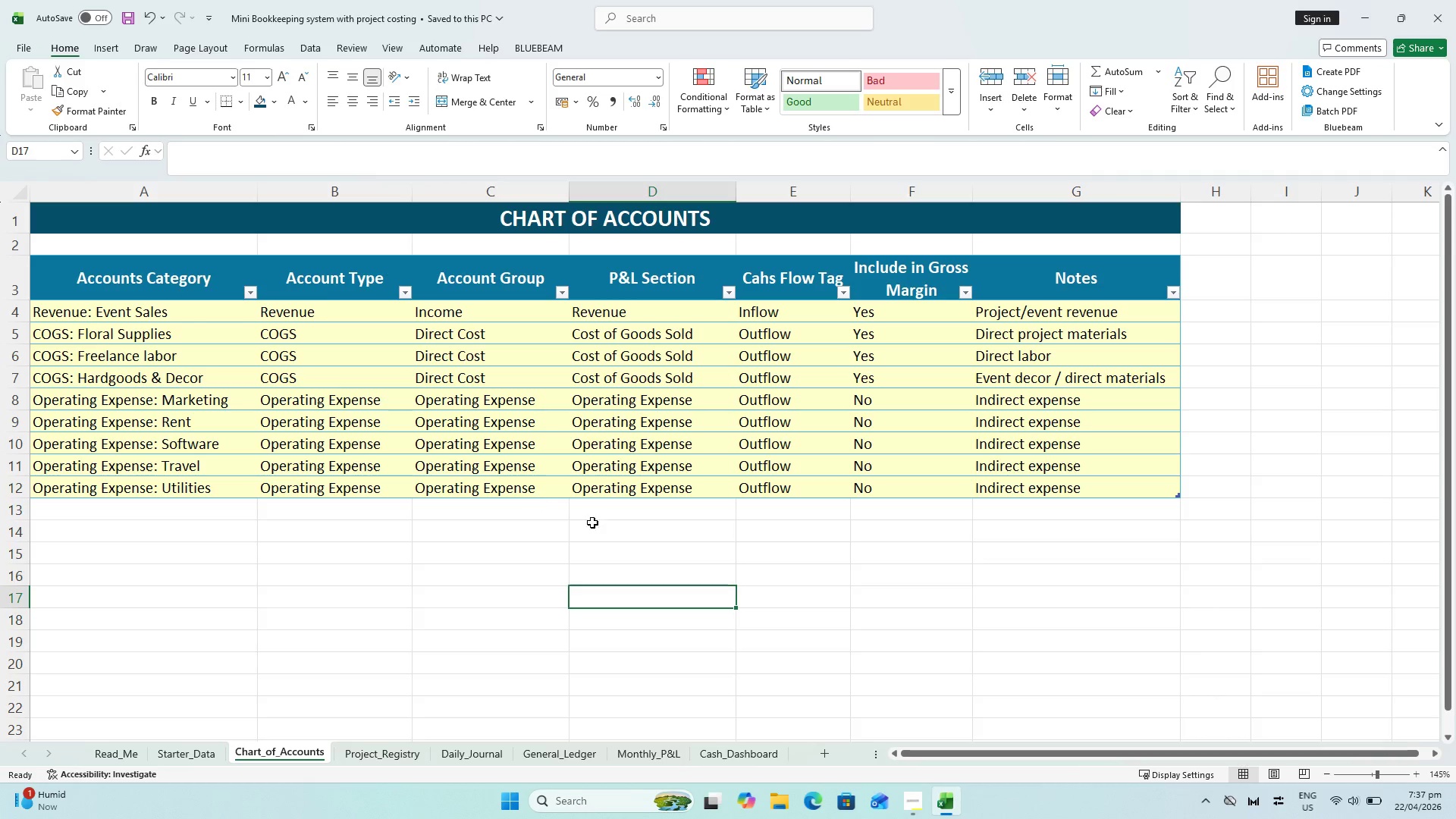 
key(Control+S)
 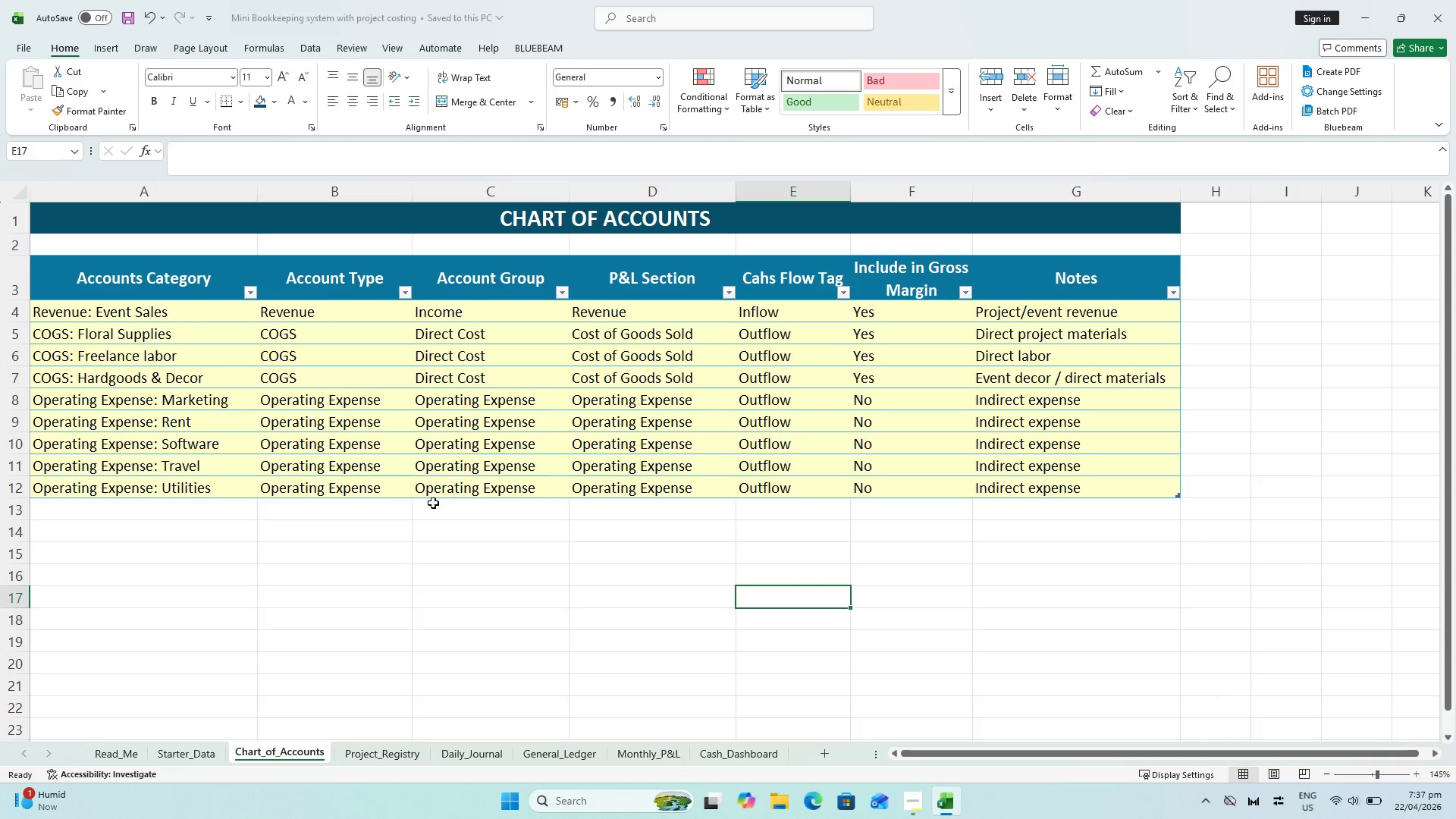 
scroll: coordinate [416, 488], scroll_direction: up, amount: 2.0
 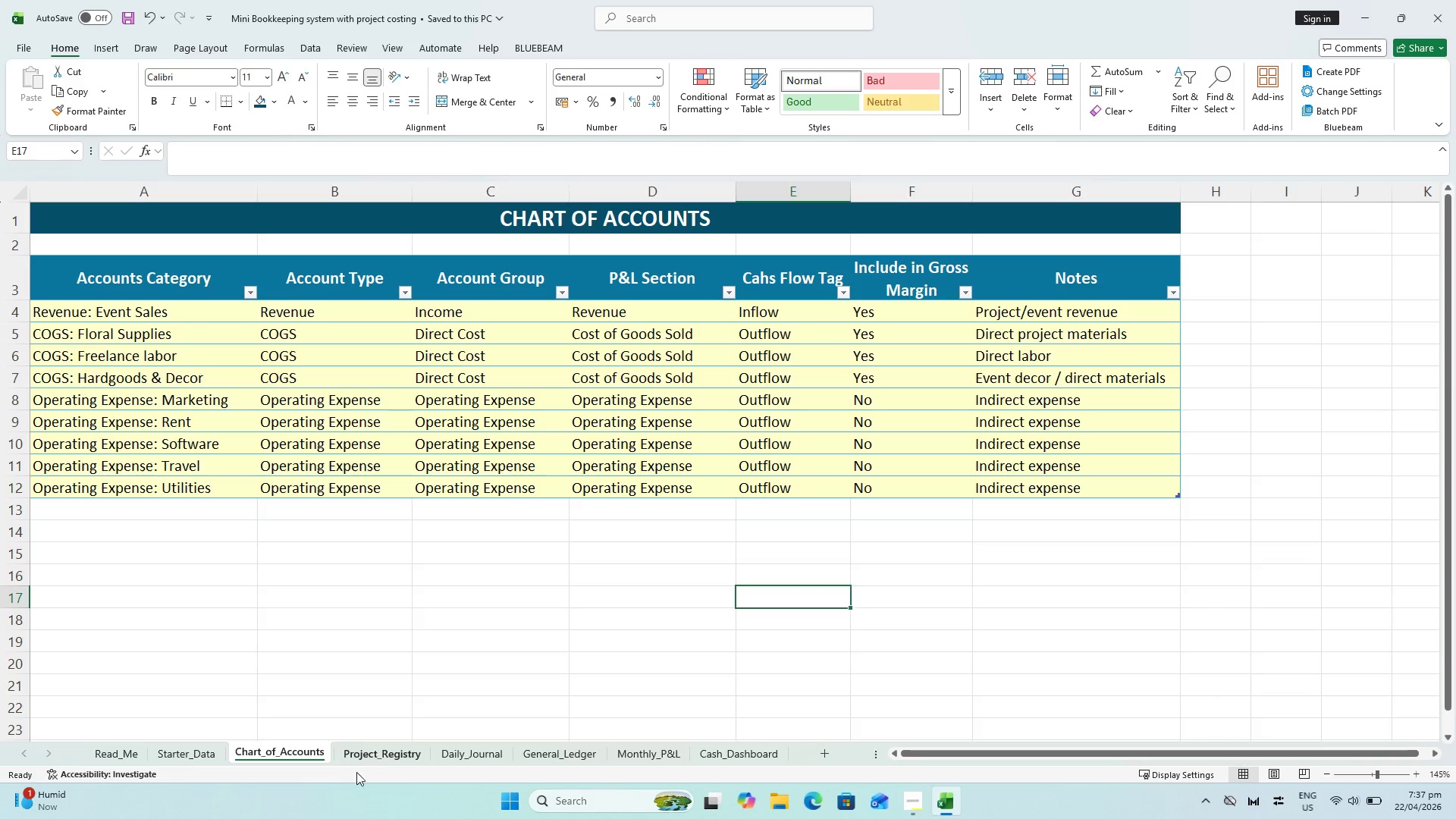 
left_click([386, 759])
 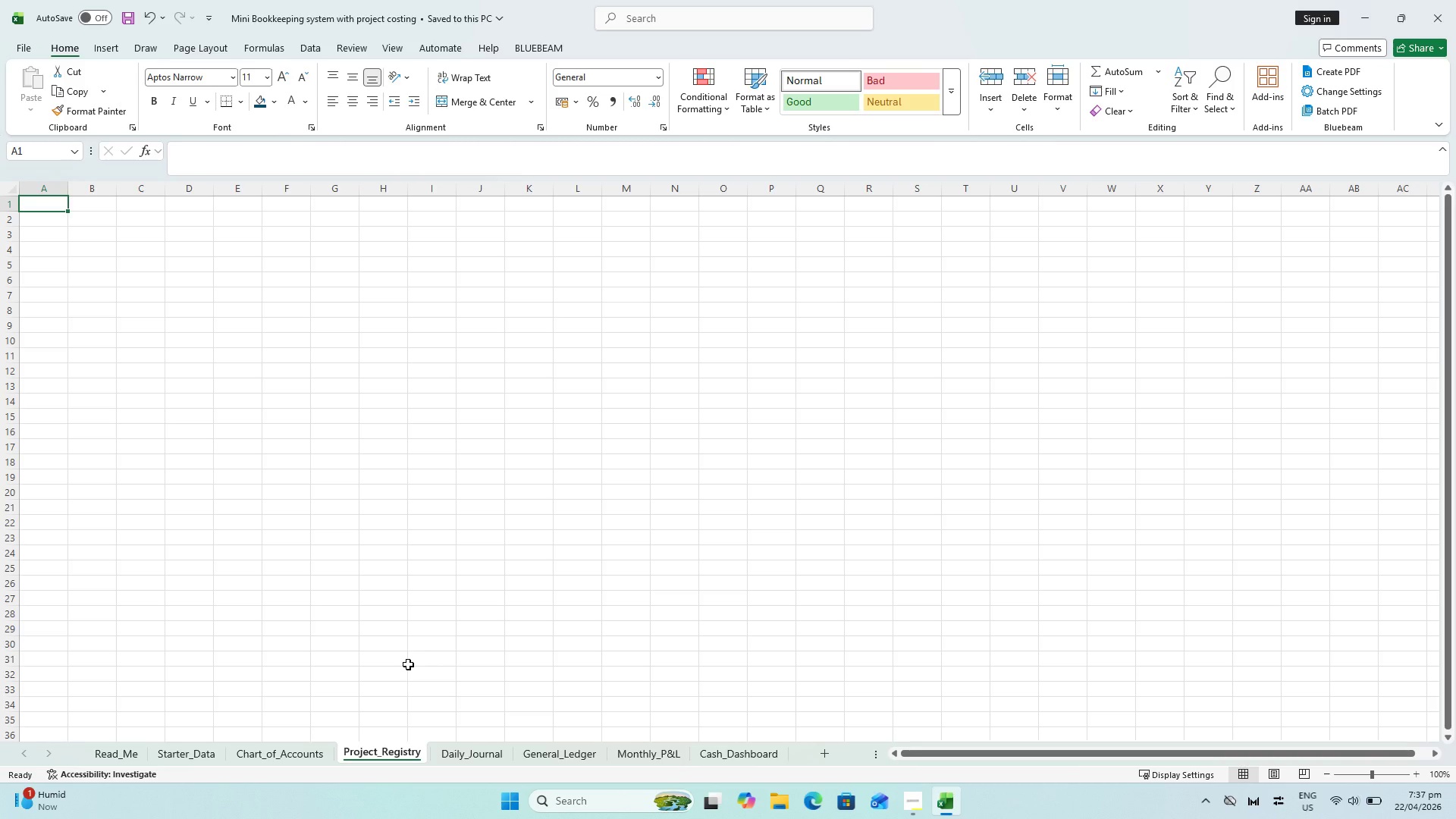 
wait(14.44)
 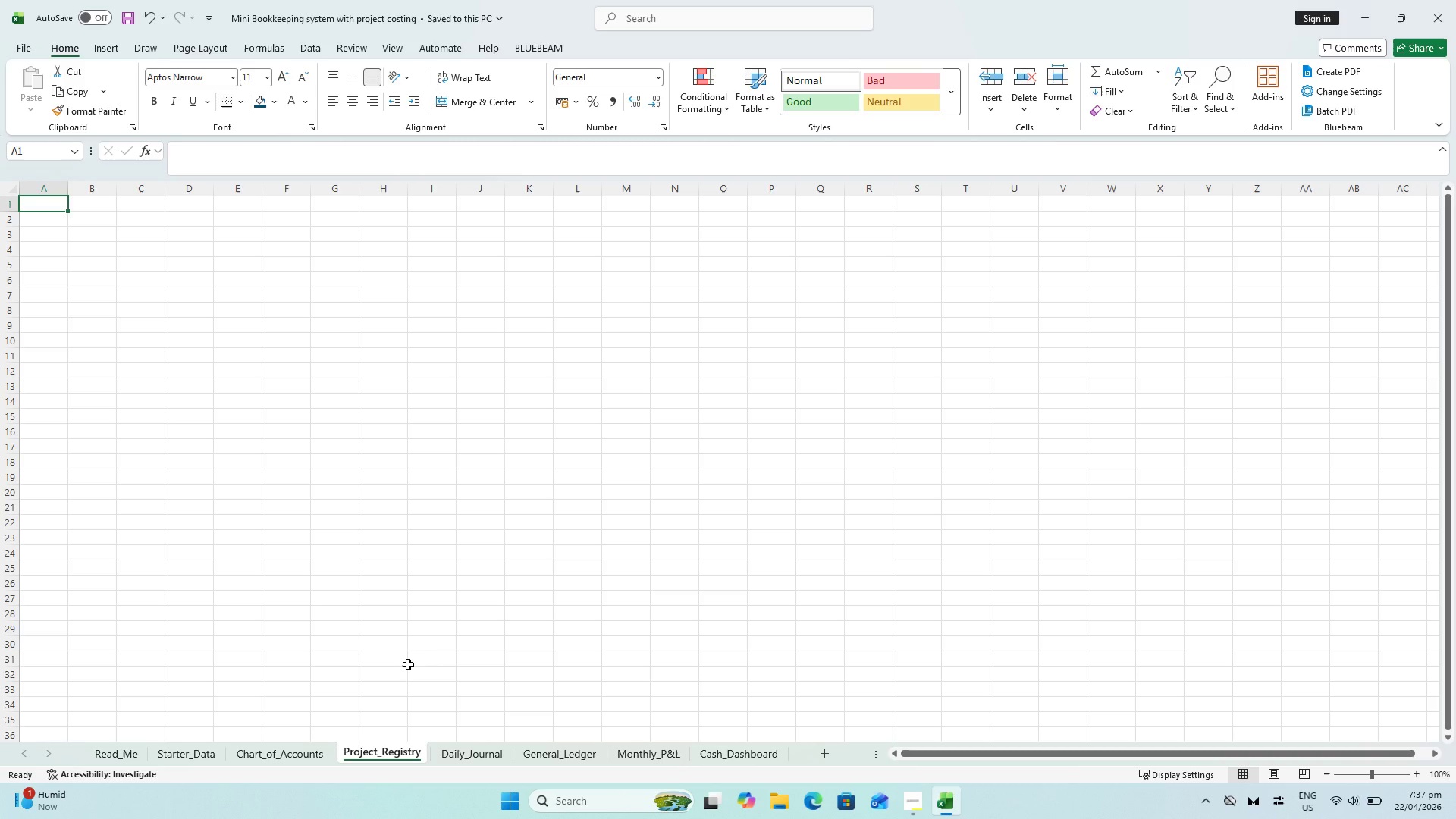 
key(Control+S)
 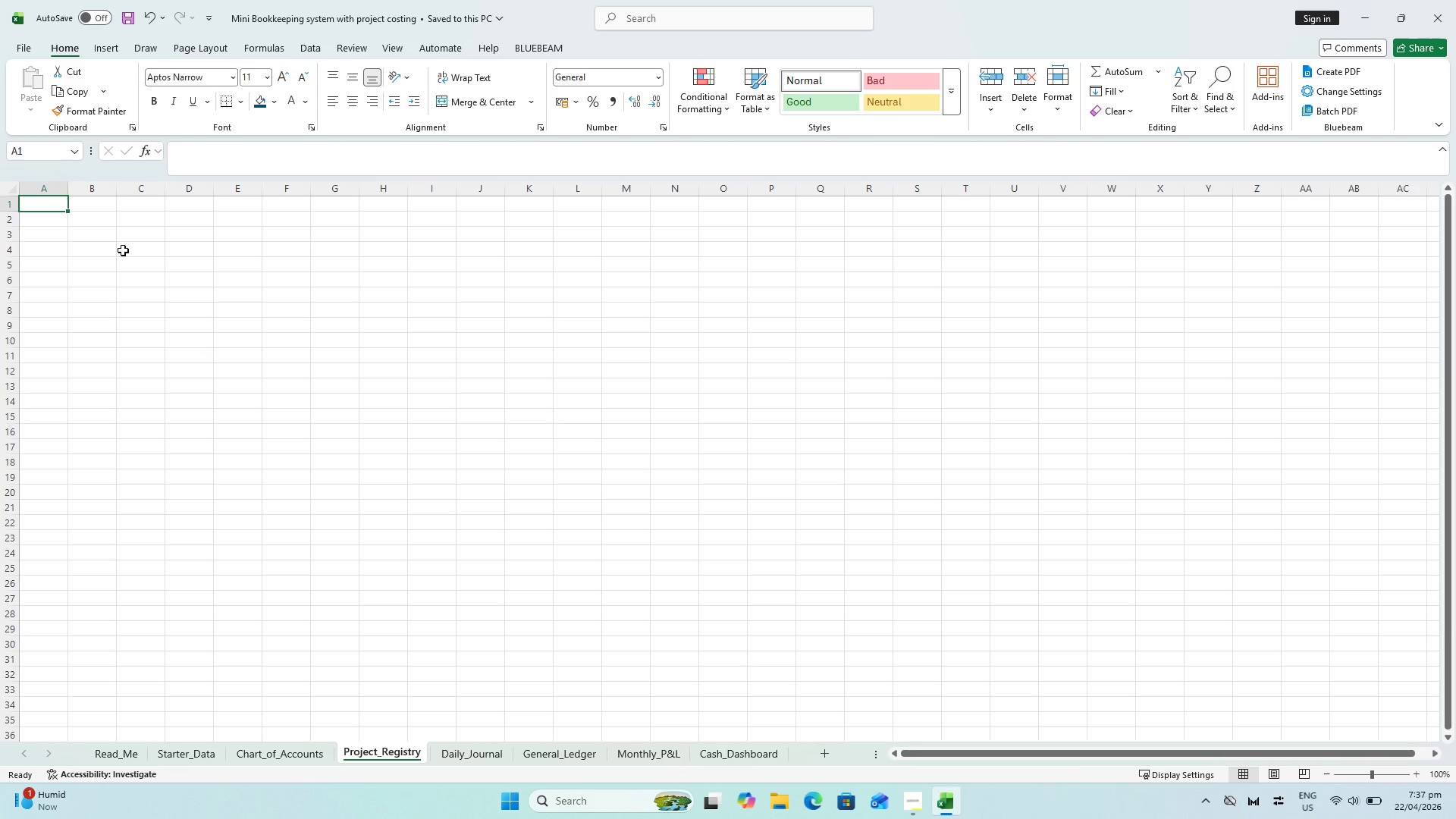 
left_click([27, 221])
 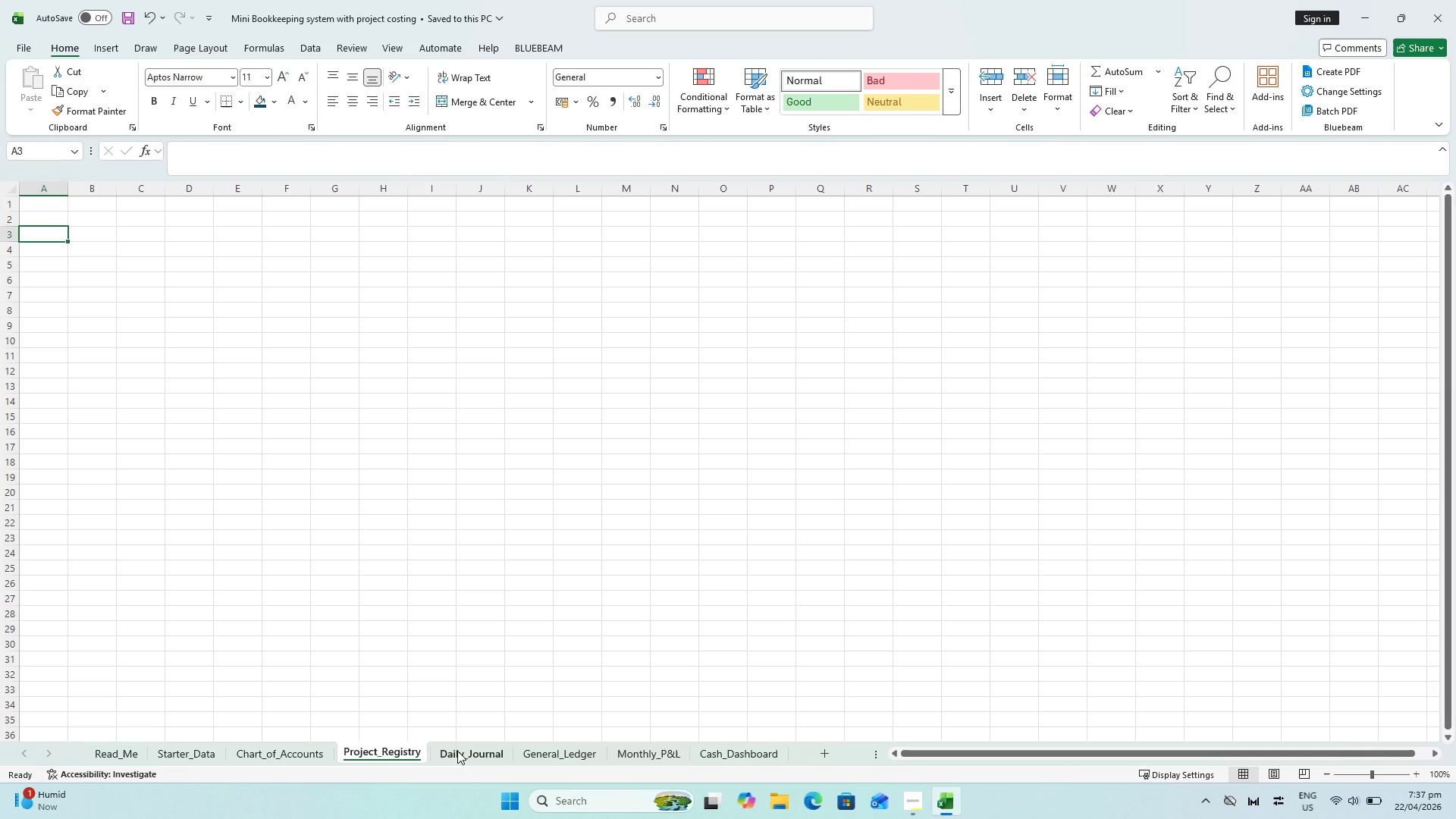 
wait(11.5)
 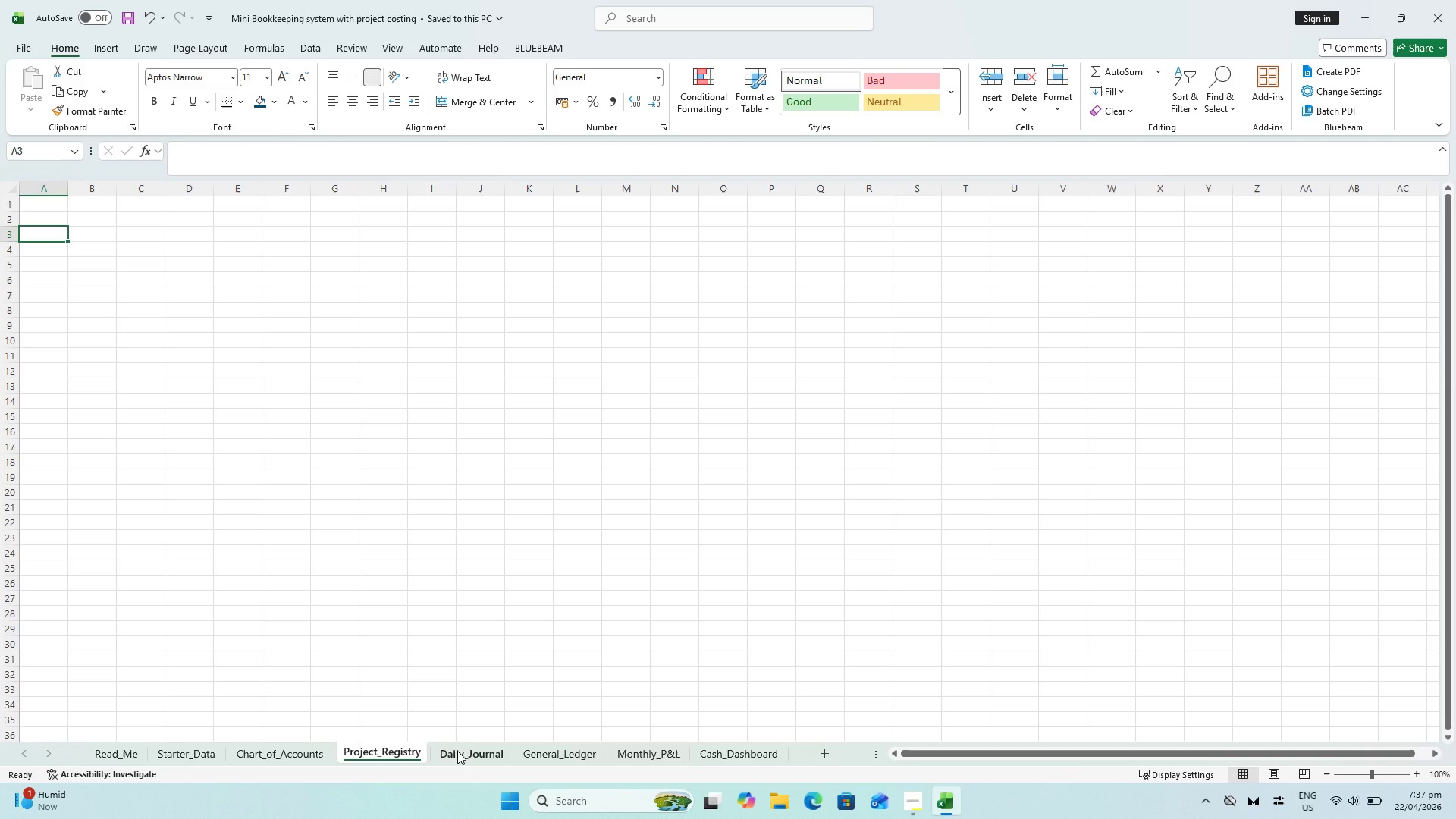 
key(Alt+AltLeft)
 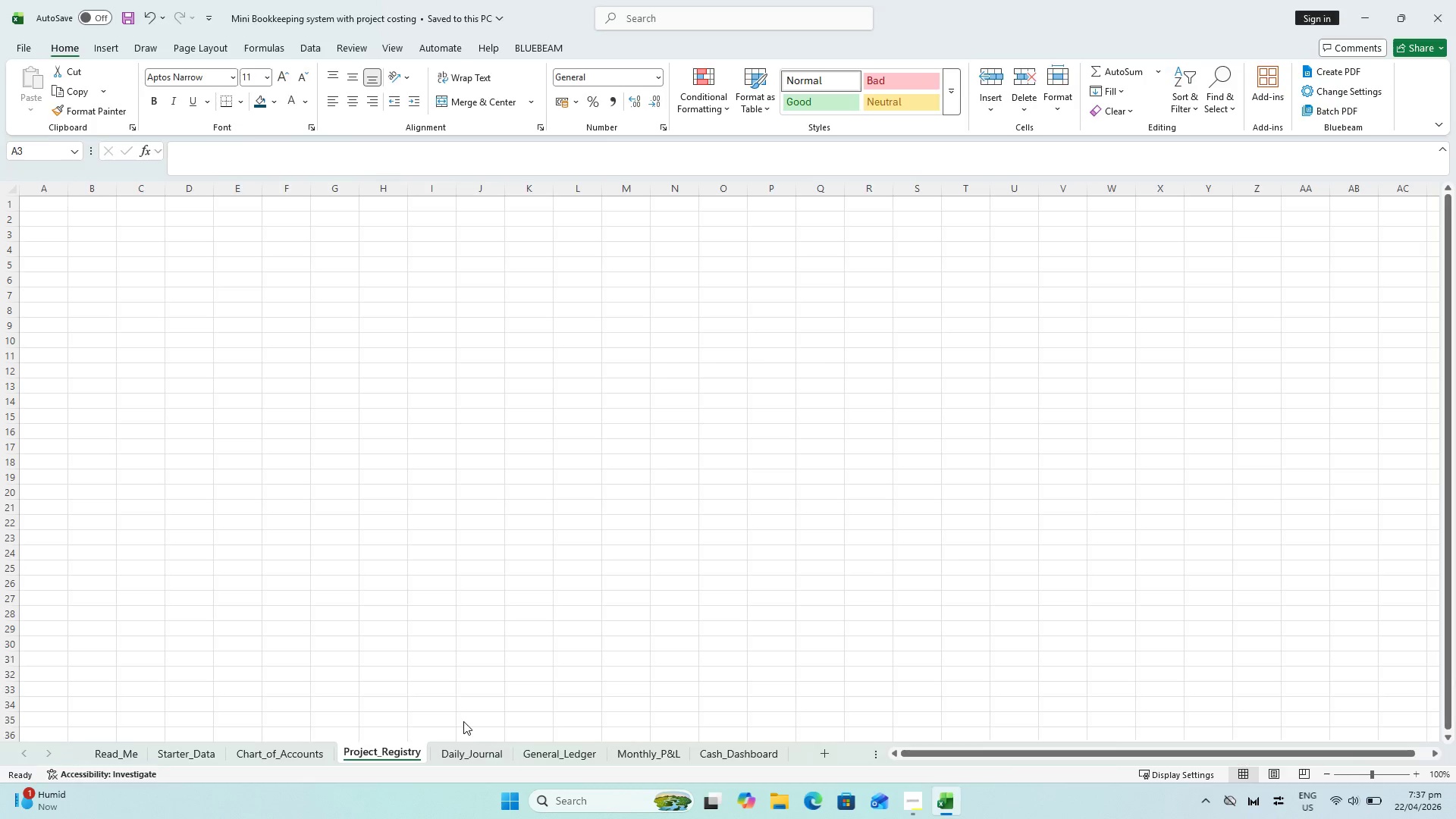 
key(Alt+Tab)